 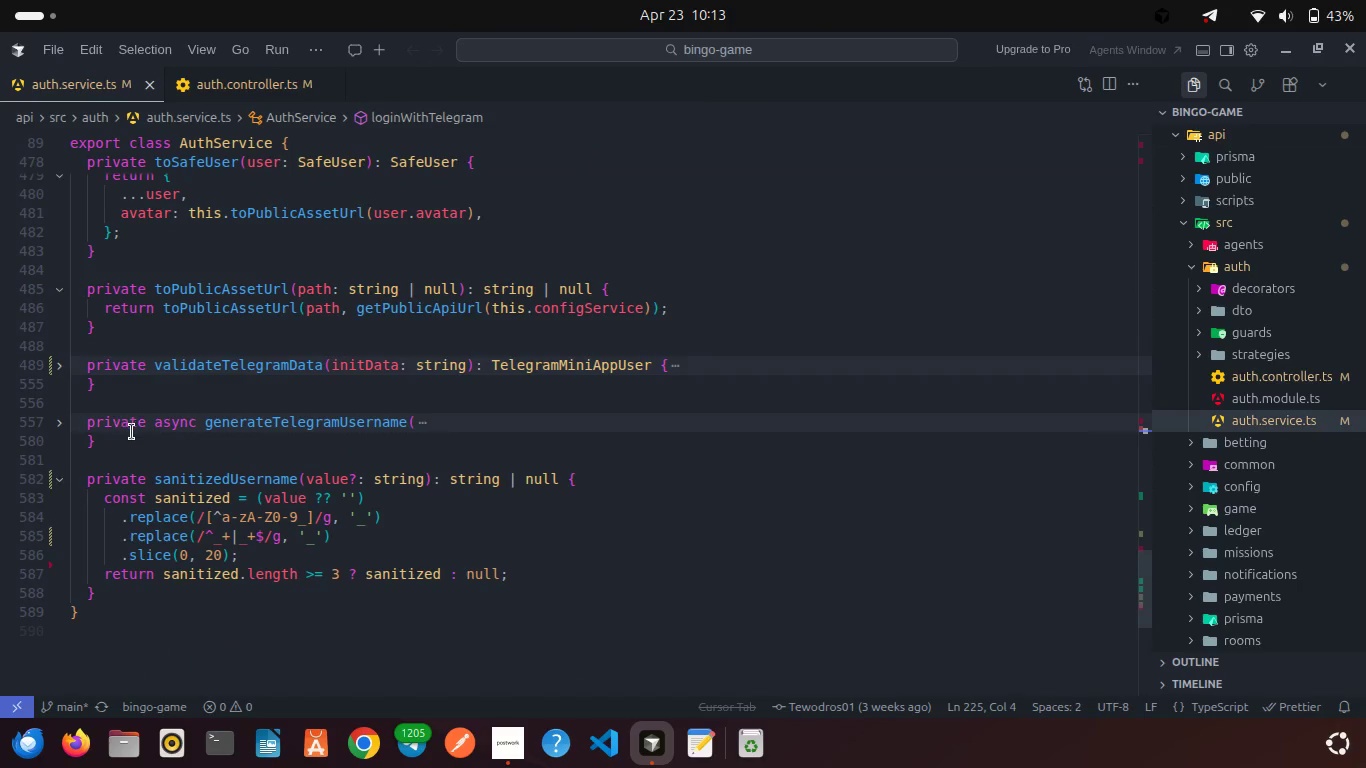 
scroll: coordinate [132, 432], scroll_direction: up, amount: 2.0
 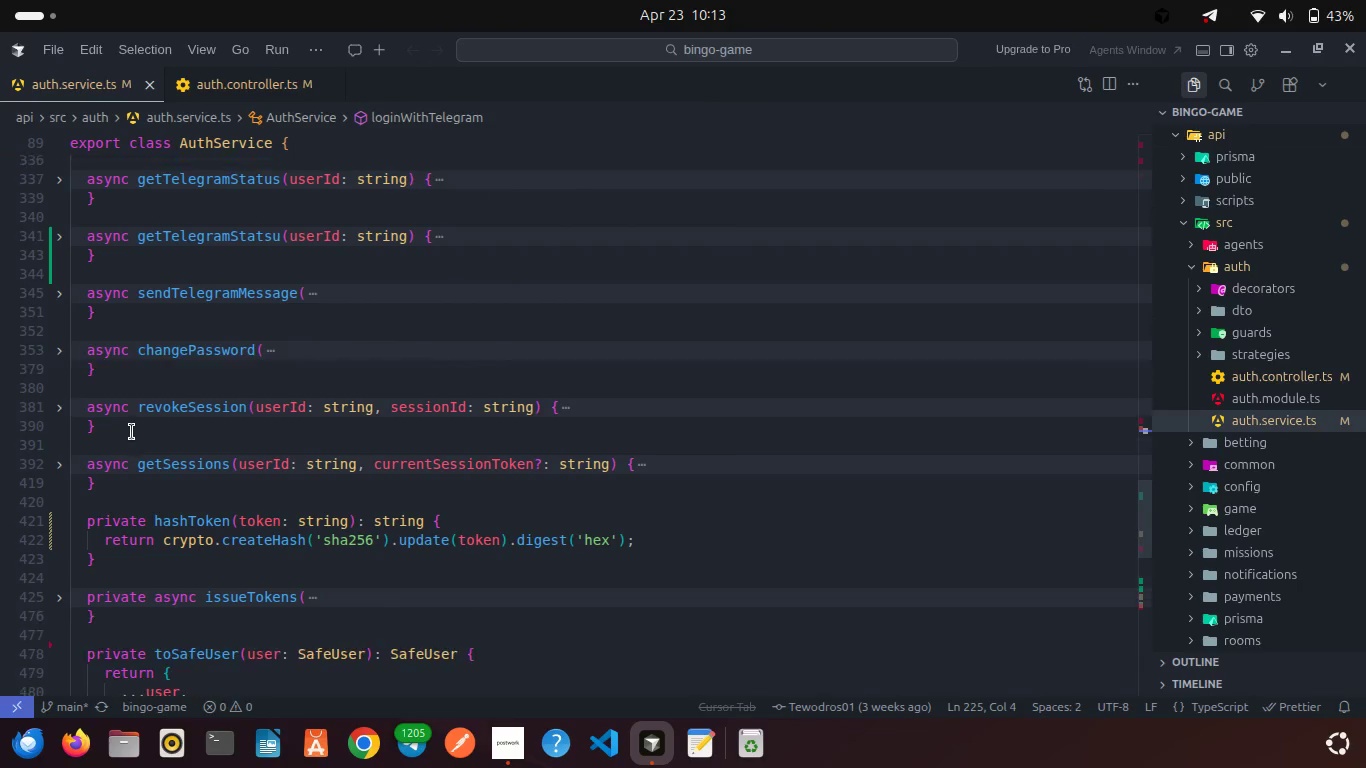 
left_click([143, 481])
 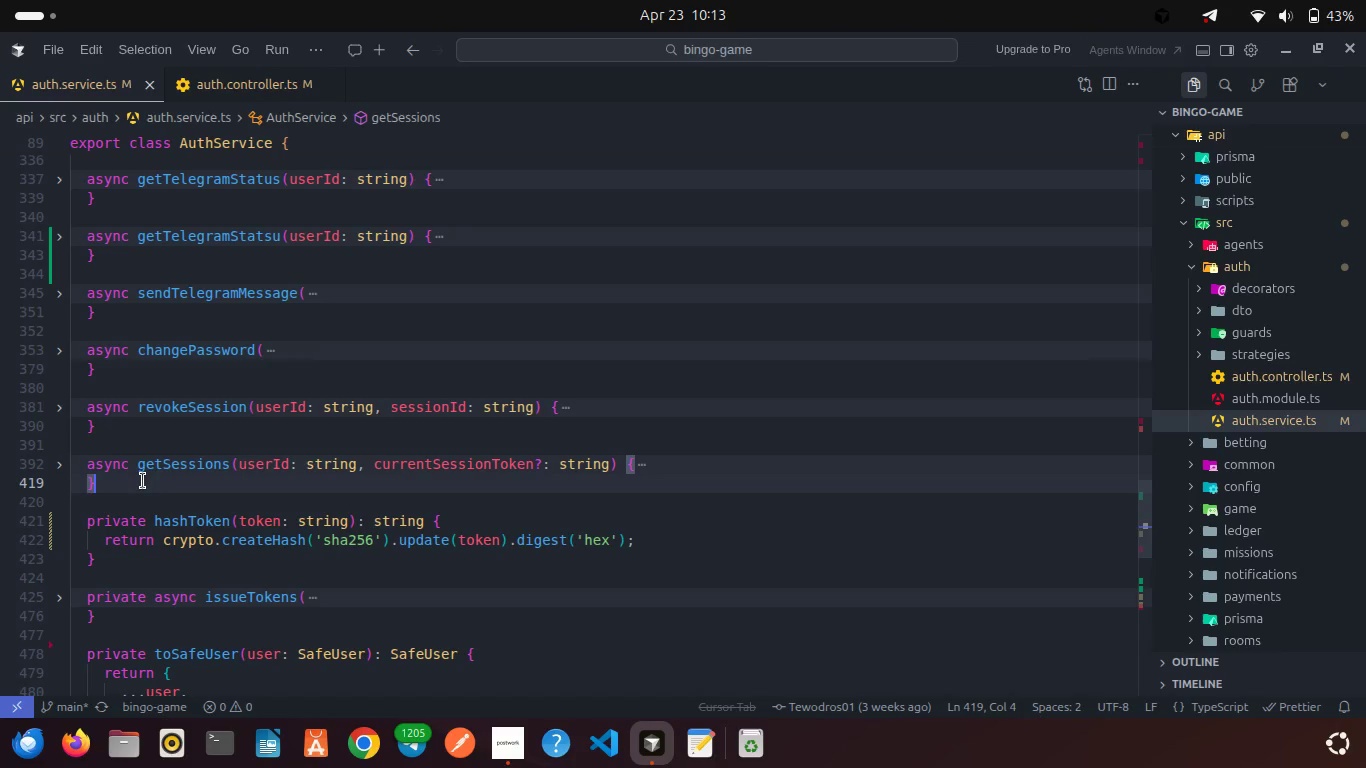 
wait(7.05)
 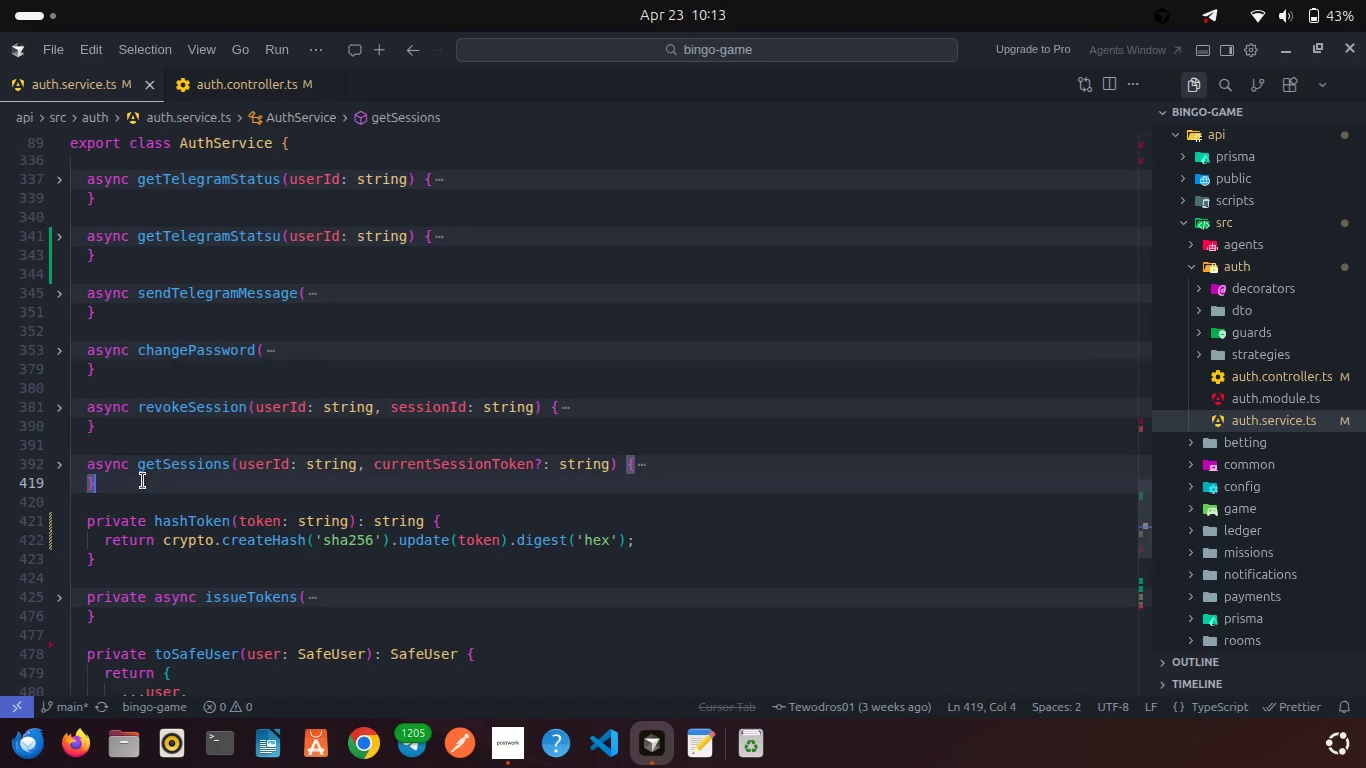 
scroll: coordinate [143, 481], scroll_direction: up, amount: 5.0
 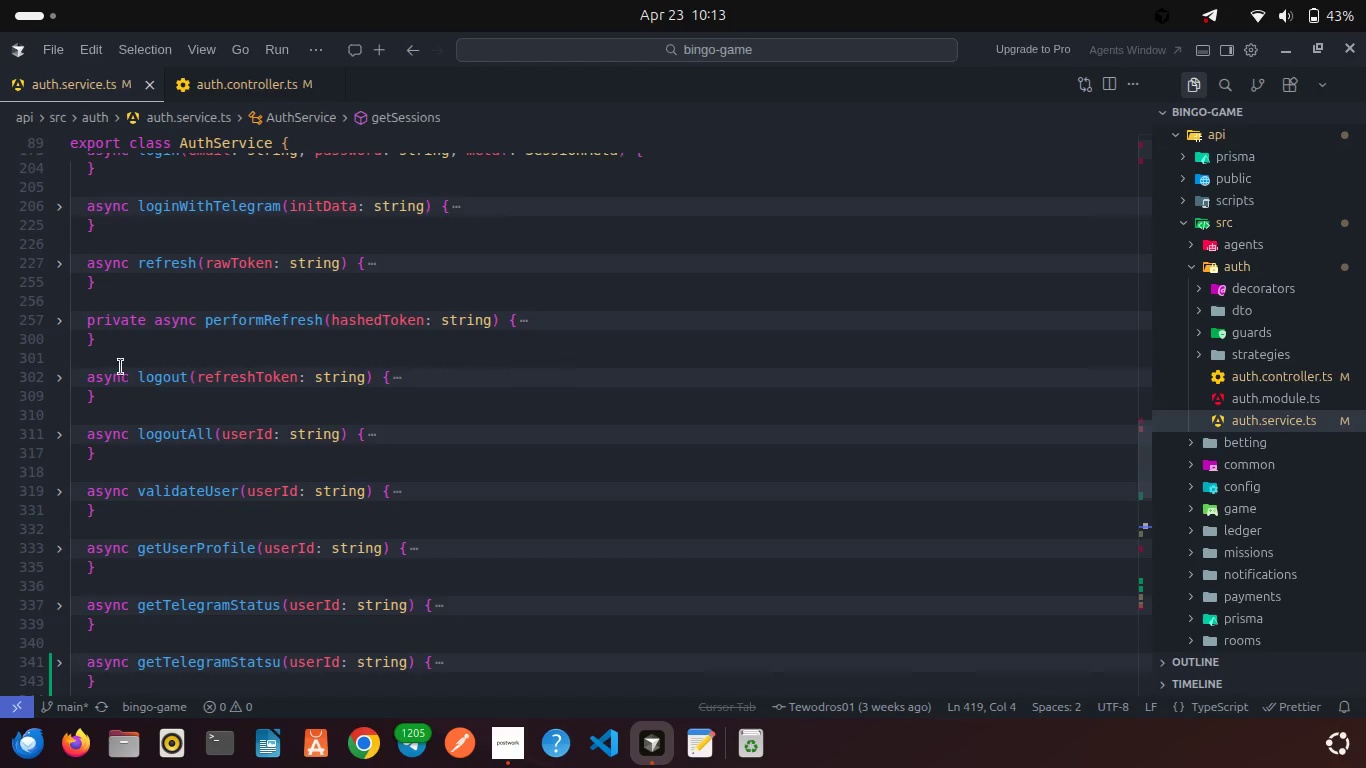 
left_click_drag(start_coordinate=[115, 349], to_coordinate=[48, 309])
 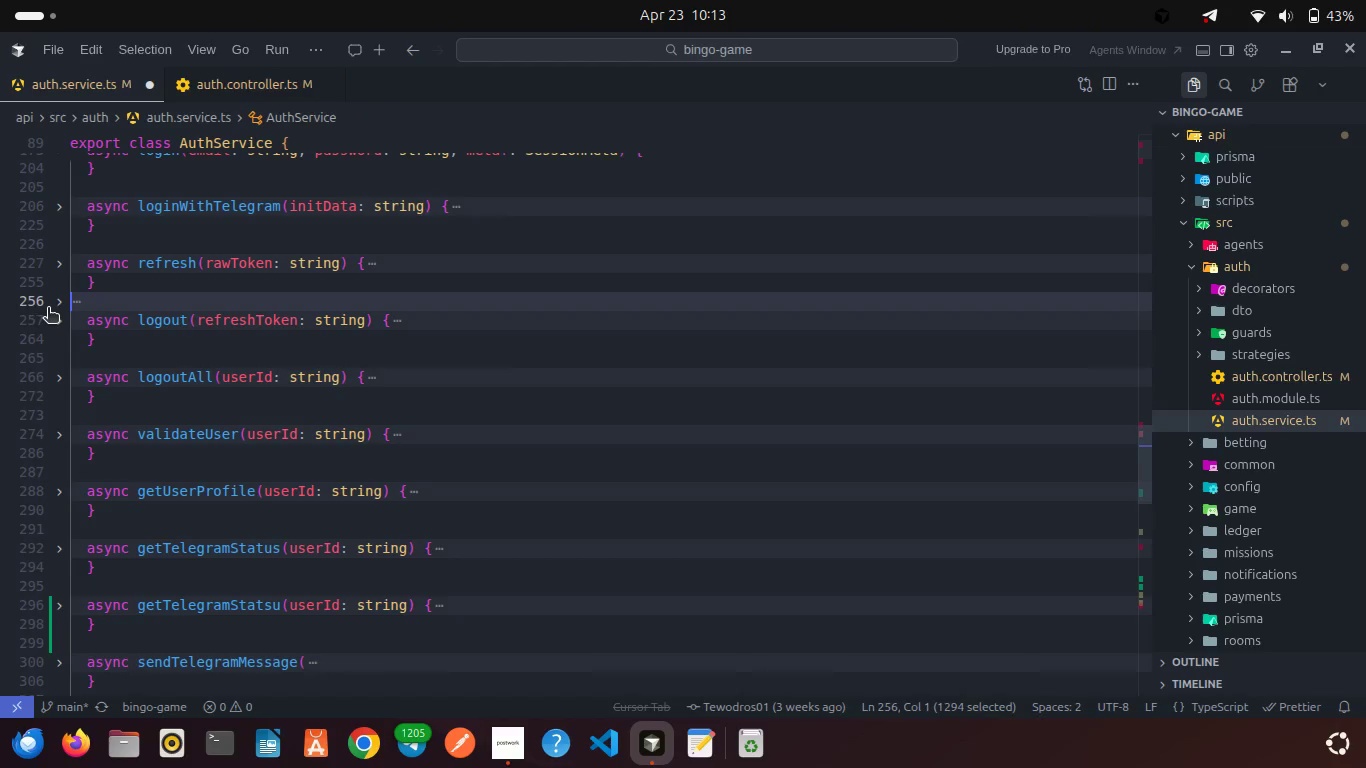 
key(Control+X)
 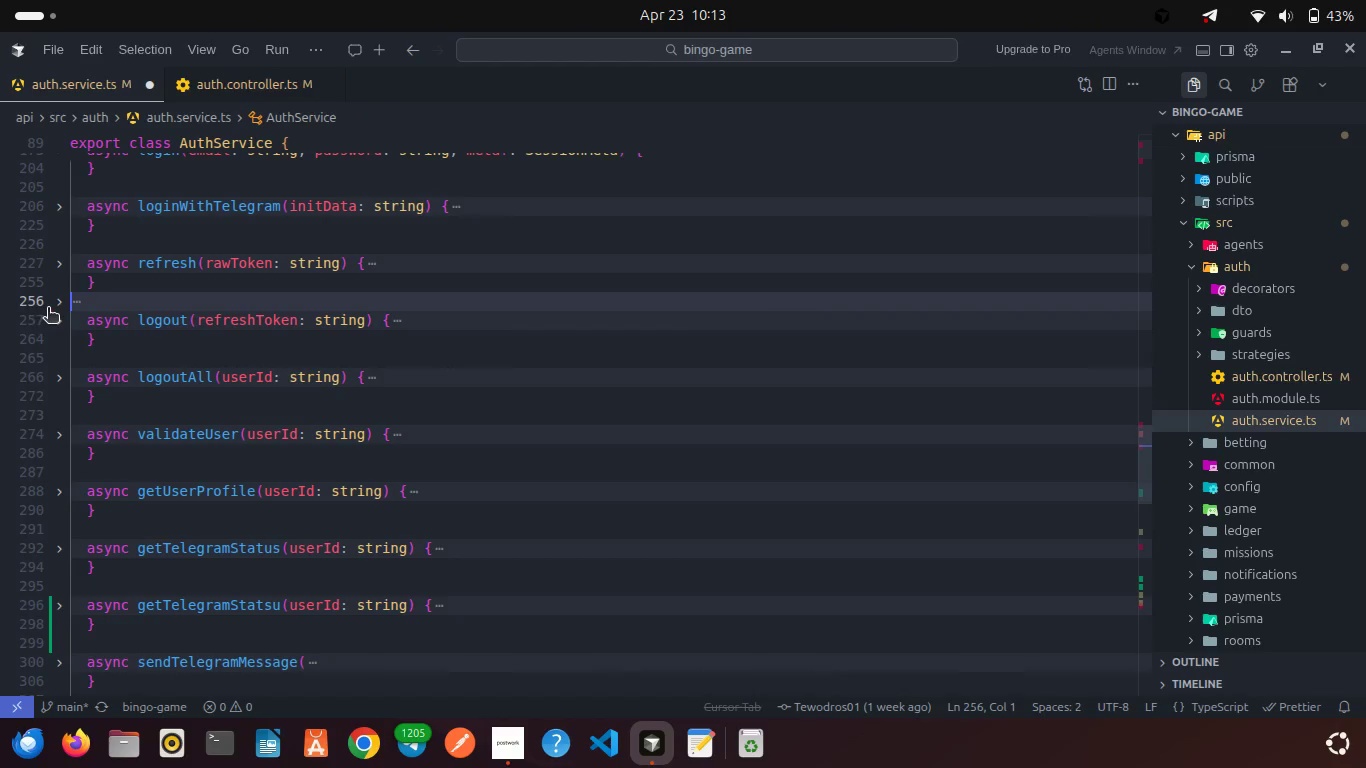 
left_click([121, 319])
 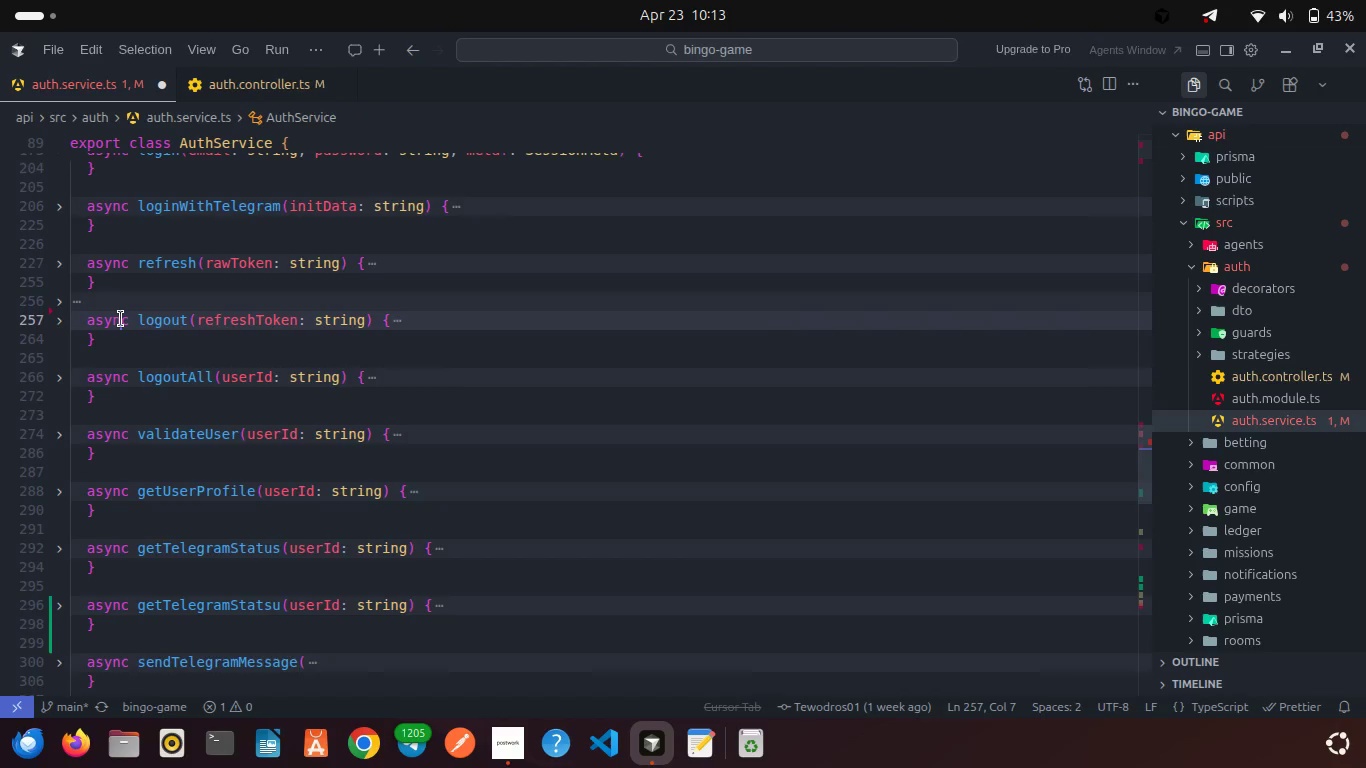 
scroll: coordinate [121, 319], scroll_direction: down, amount: 7.0
 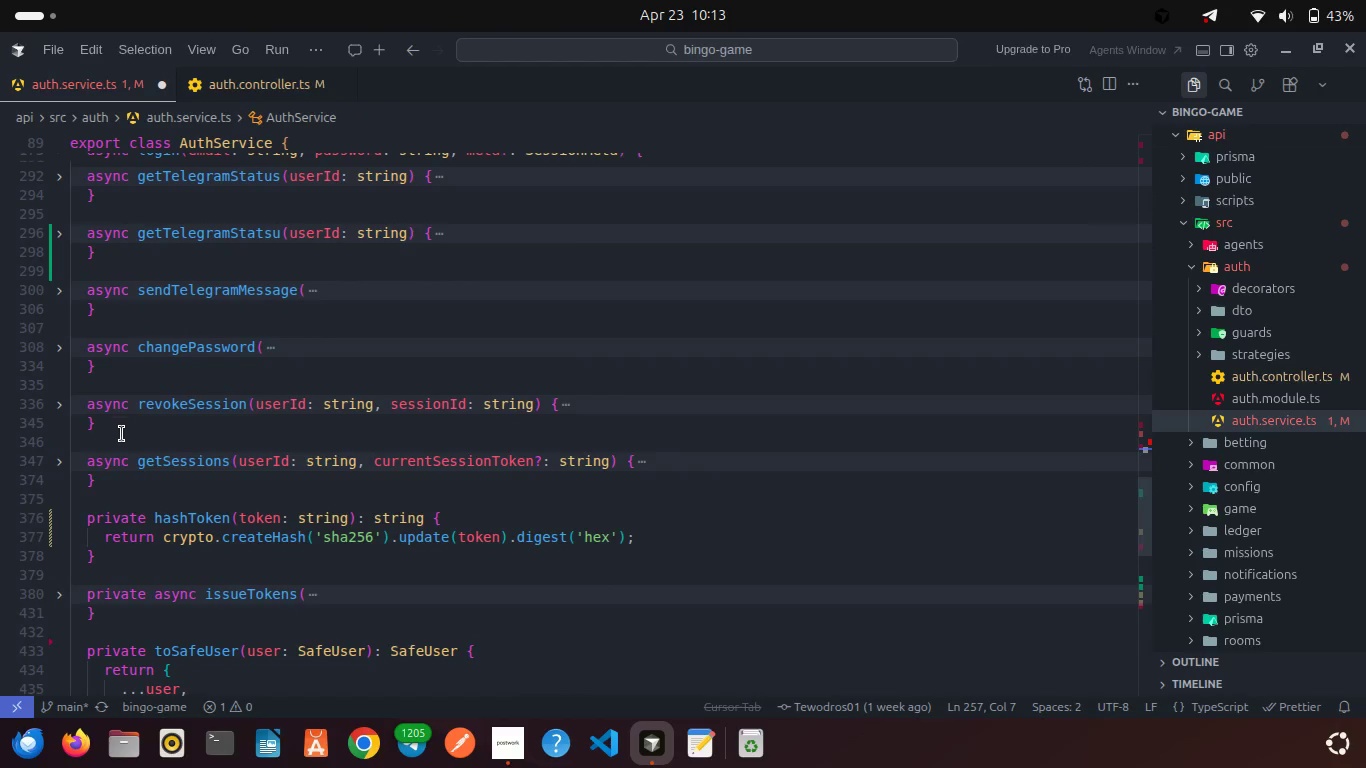 
left_click([122, 434])
 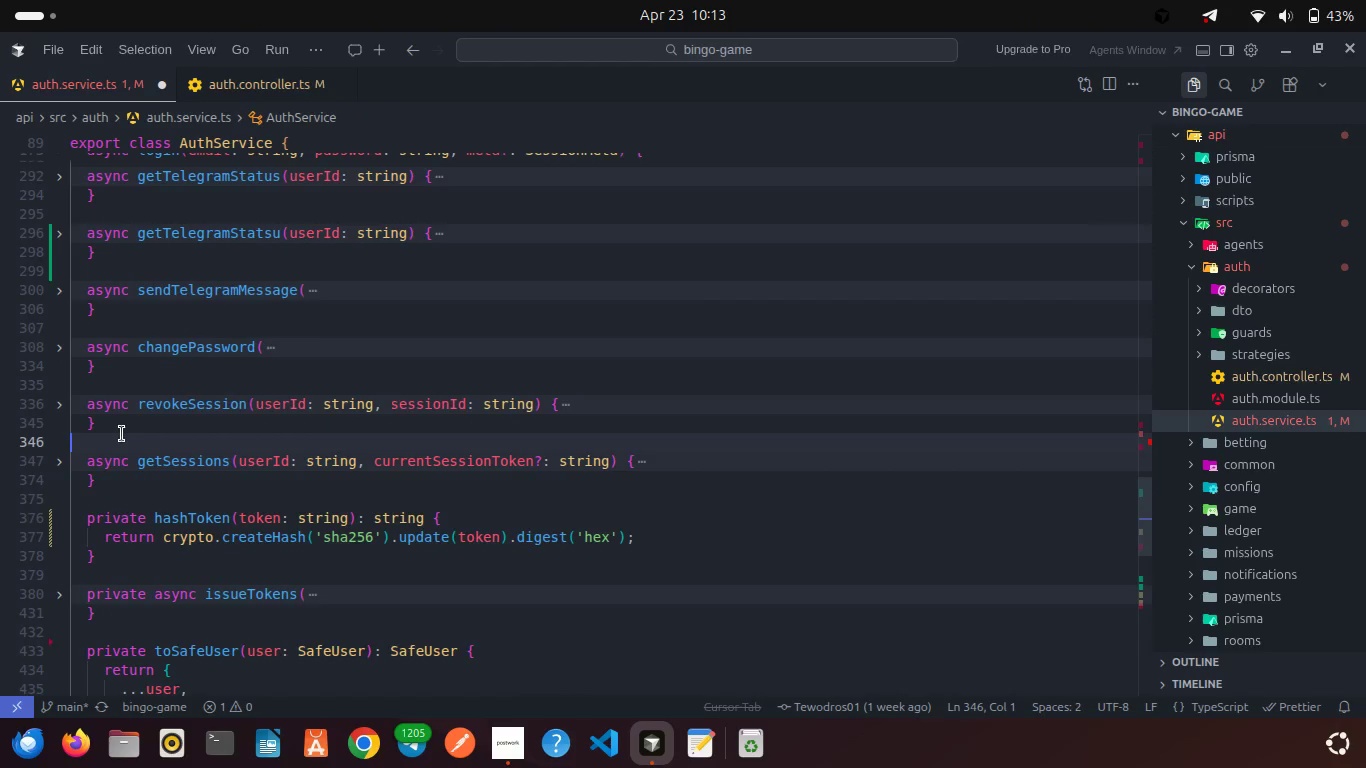 
scroll: coordinate [122, 434], scroll_direction: down, amount: 2.0
 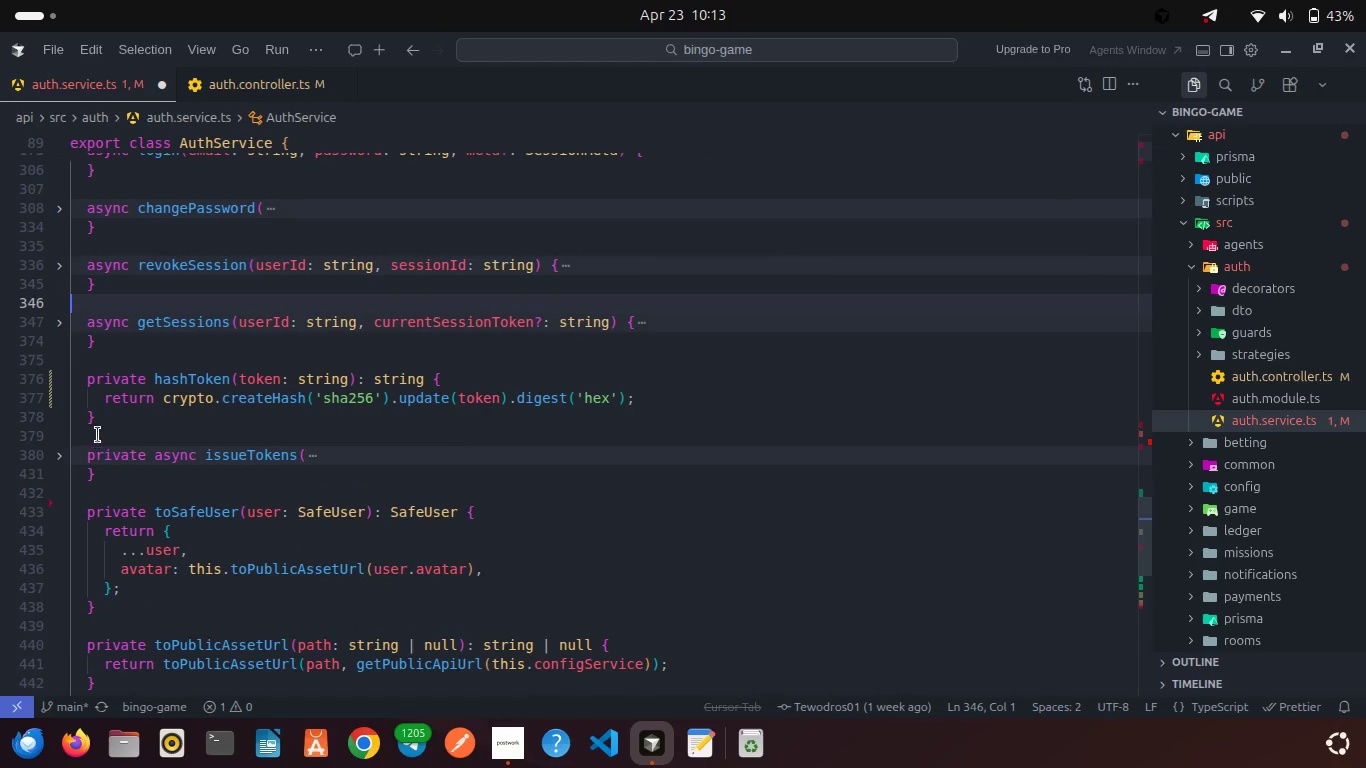 
left_click([98, 435])
 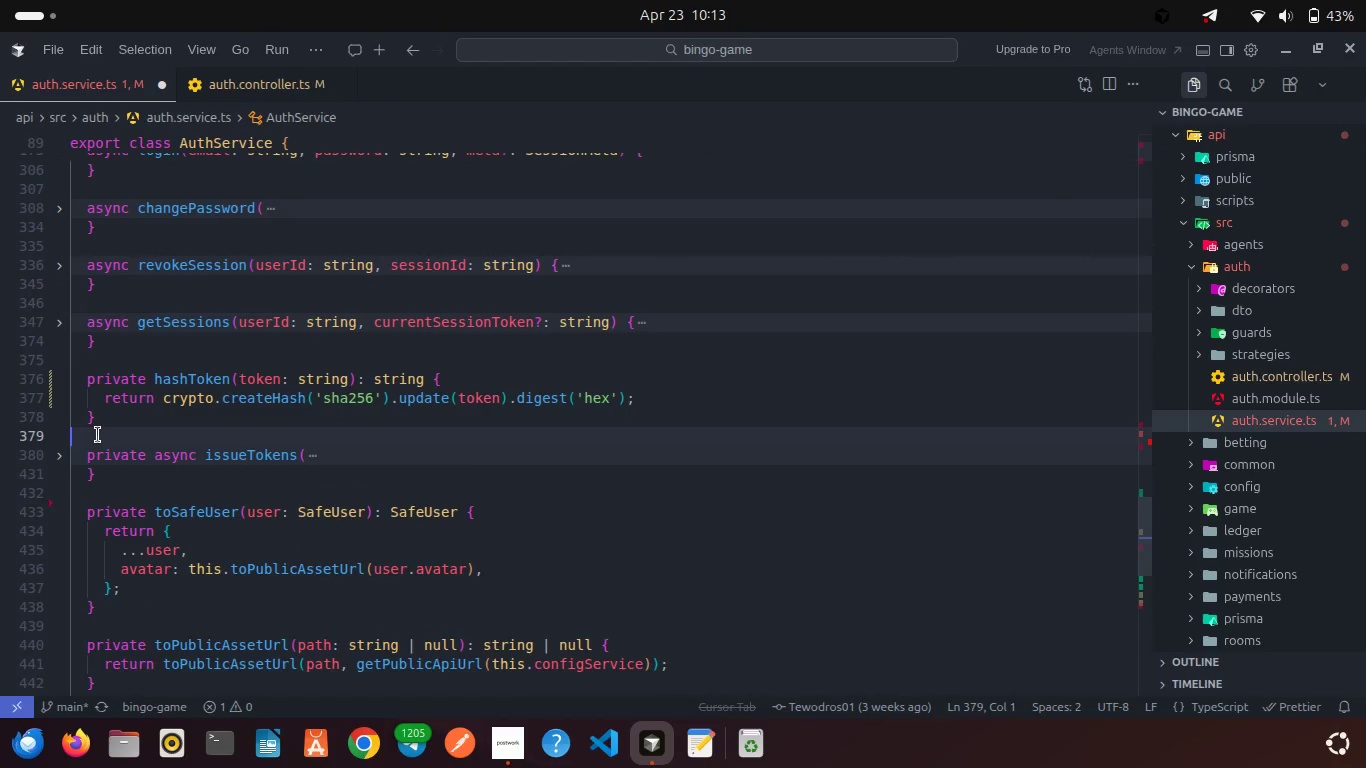 
key(Enter)
 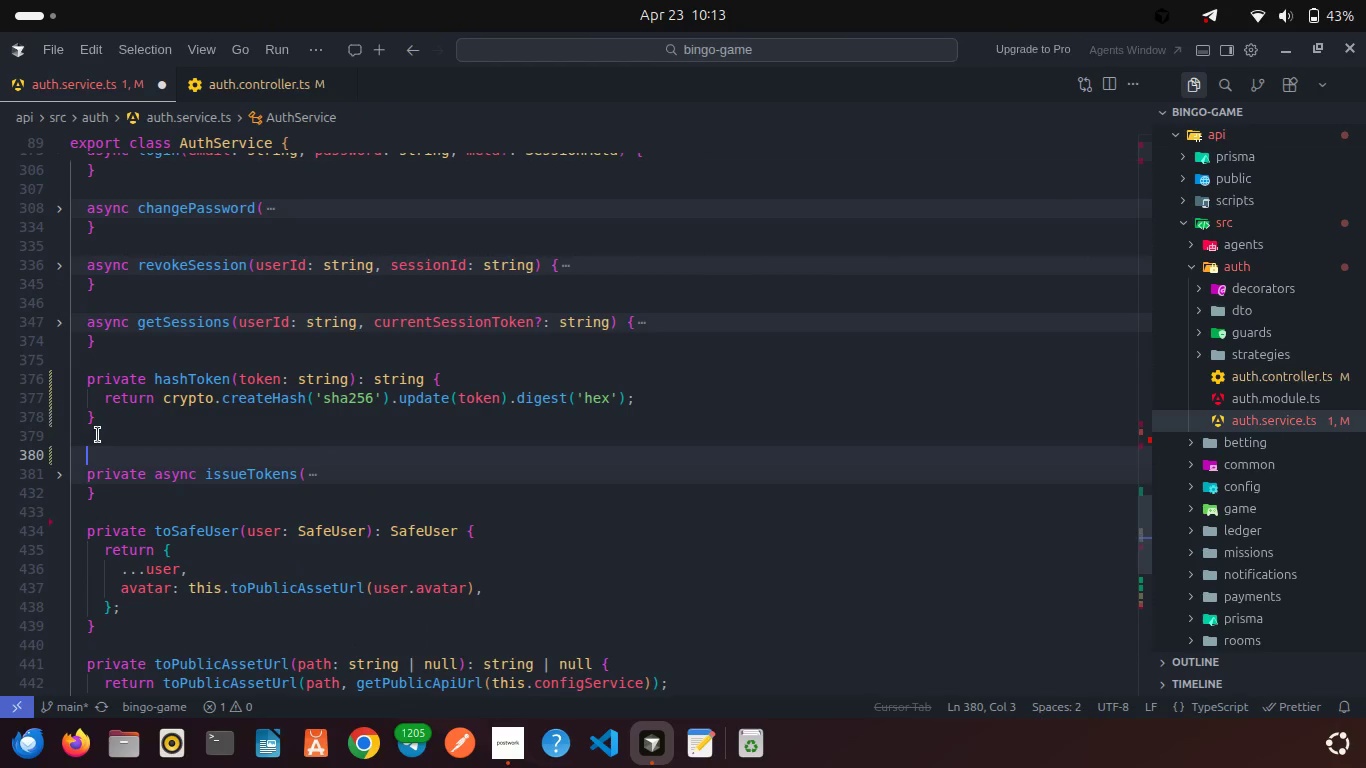 
key(Control+ControlLeft)
 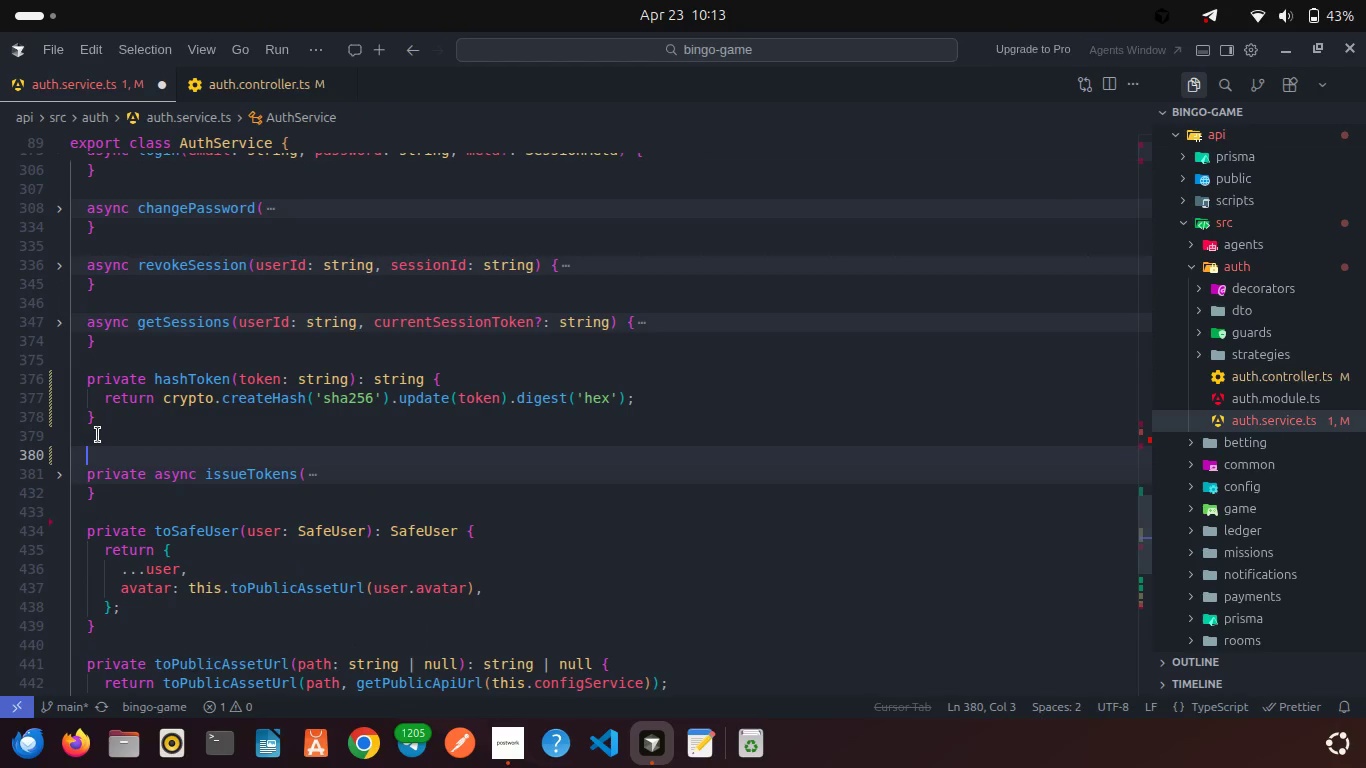 
key(Control+V)
 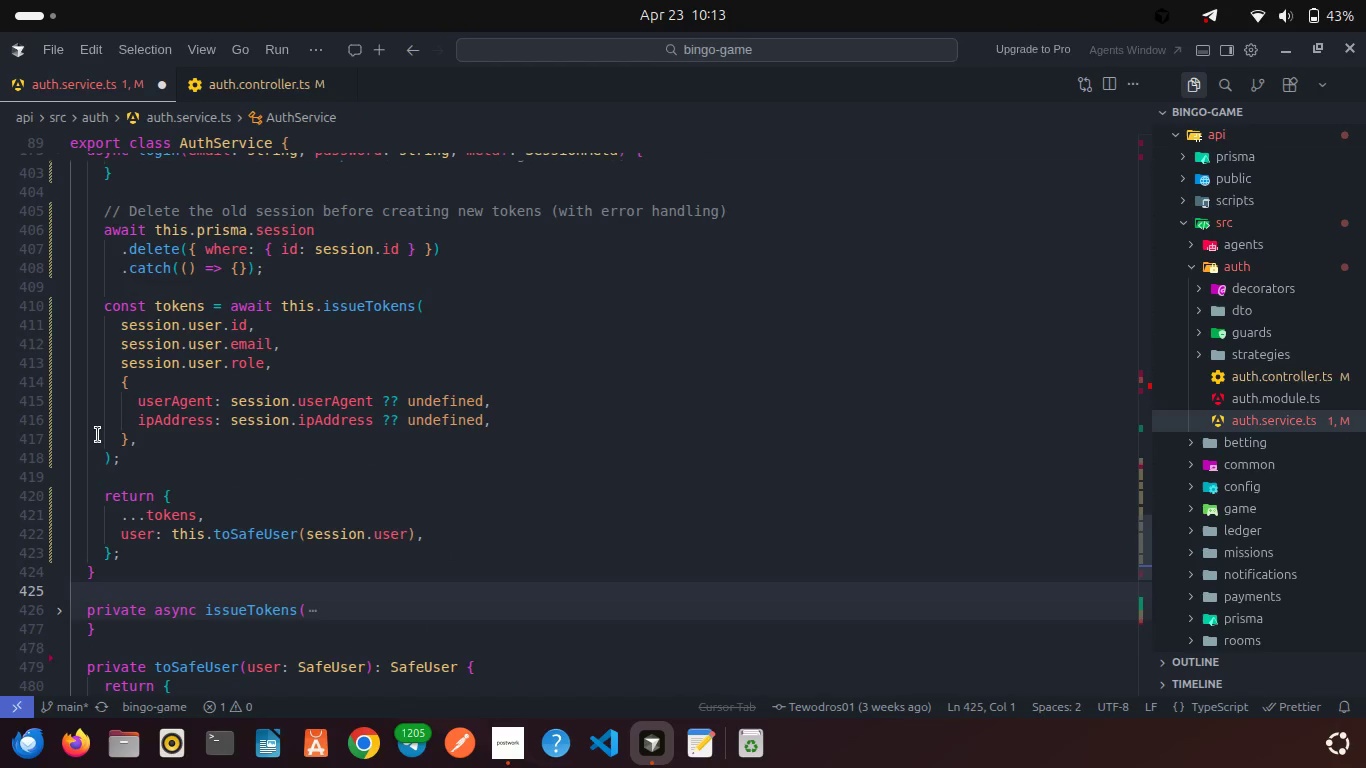 
key(Enter)
 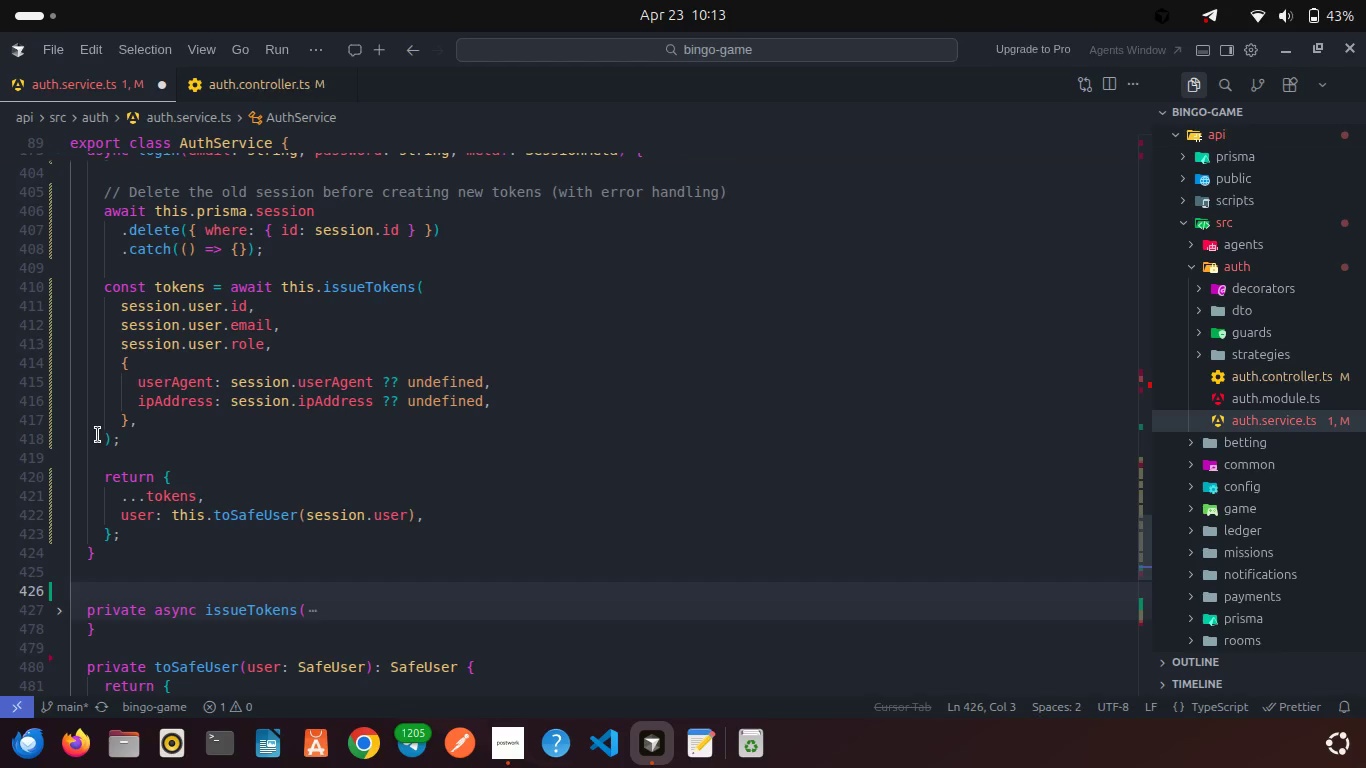 
key(Backspace)
 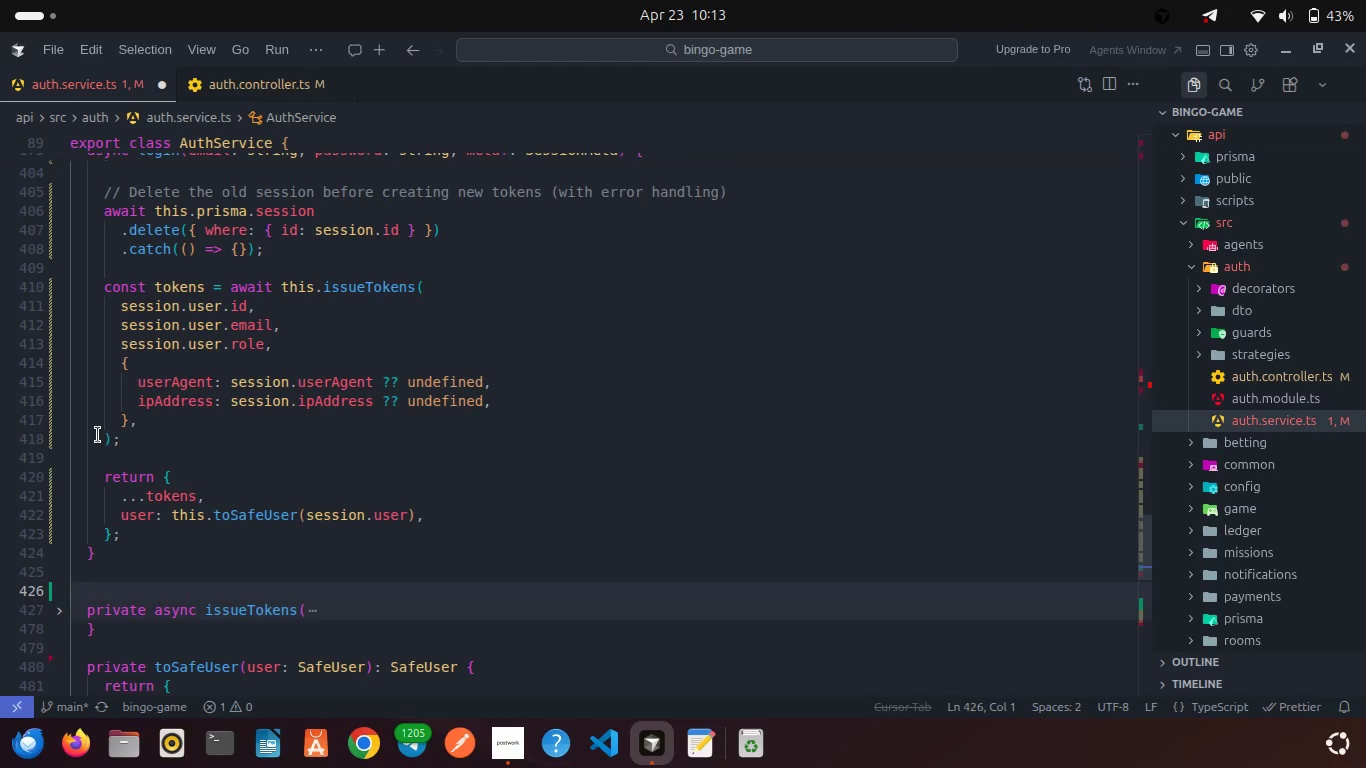 
key(Backspace)
 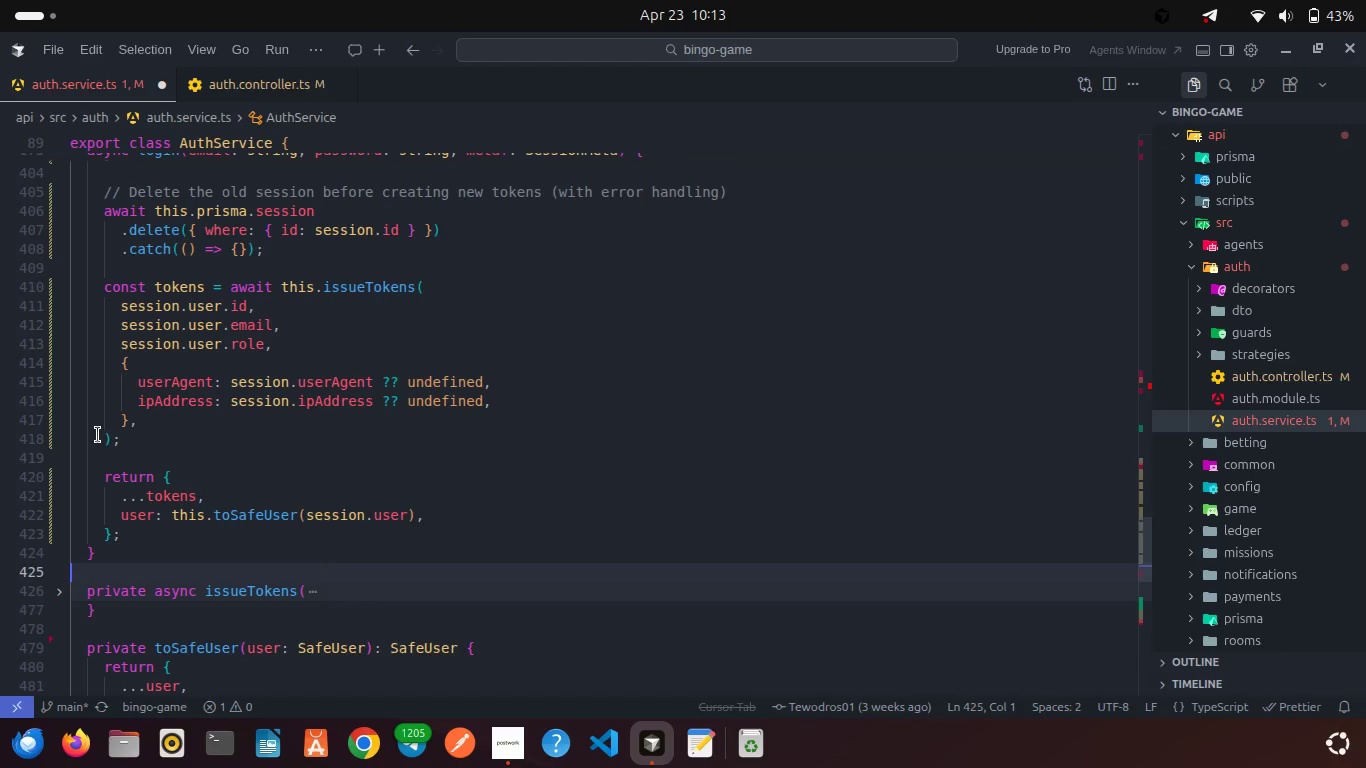 
key(Control+S)
 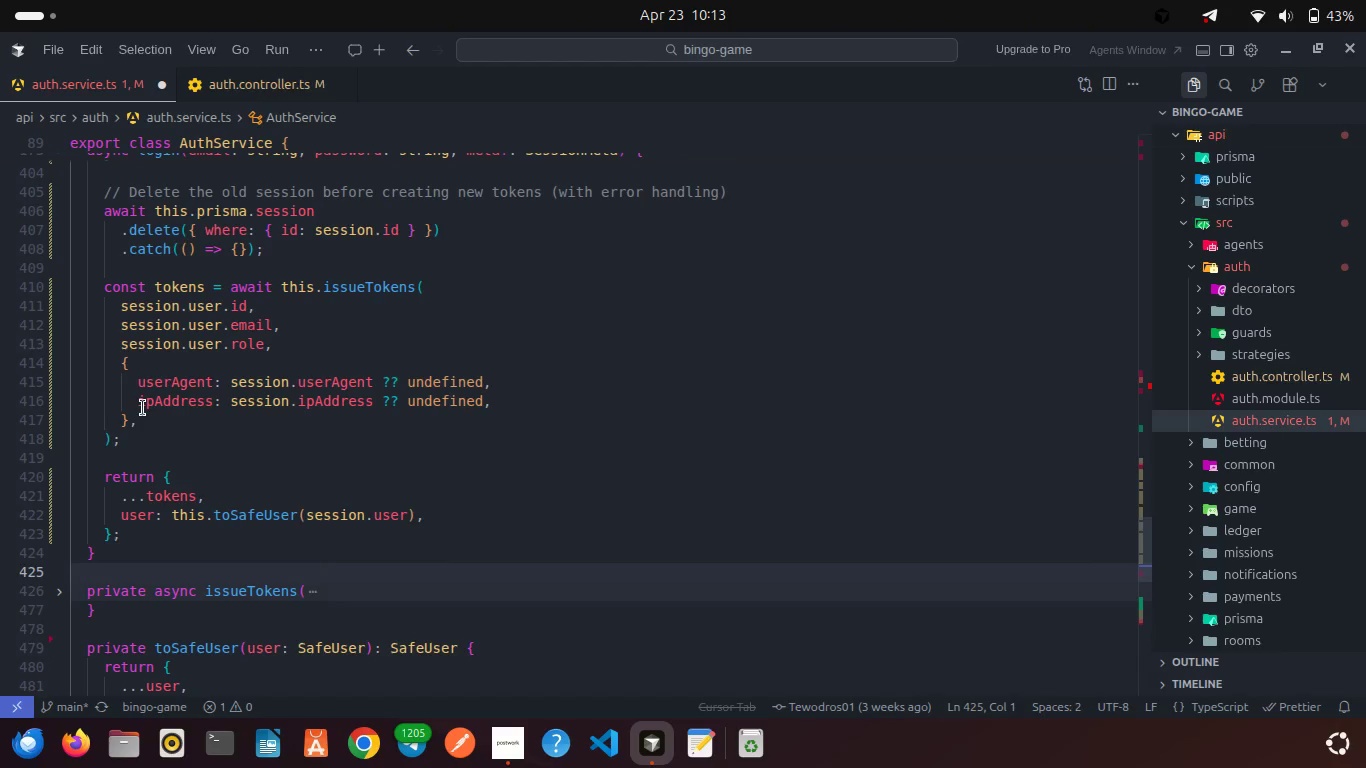 
scroll: coordinate [143, 408], scroll_direction: up, amount: 12.0
 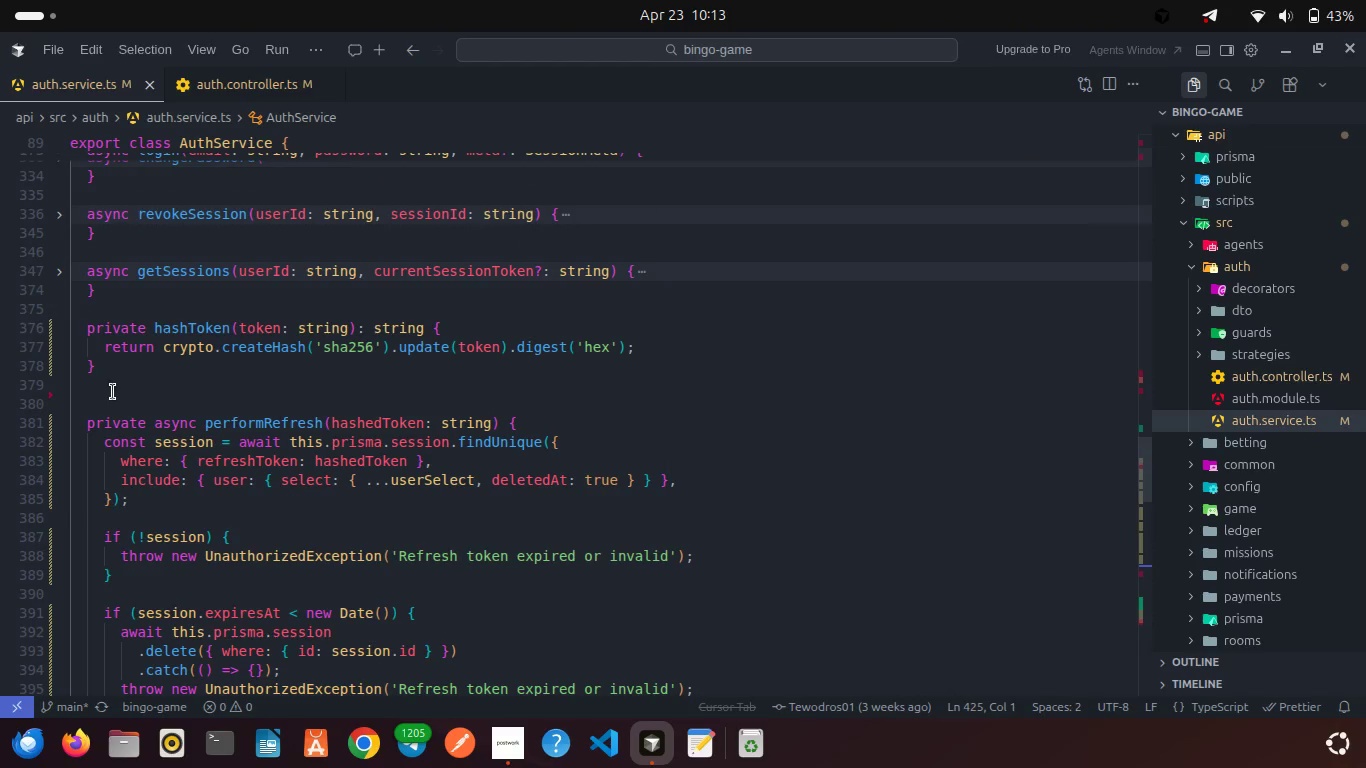 
left_click([113, 392])
 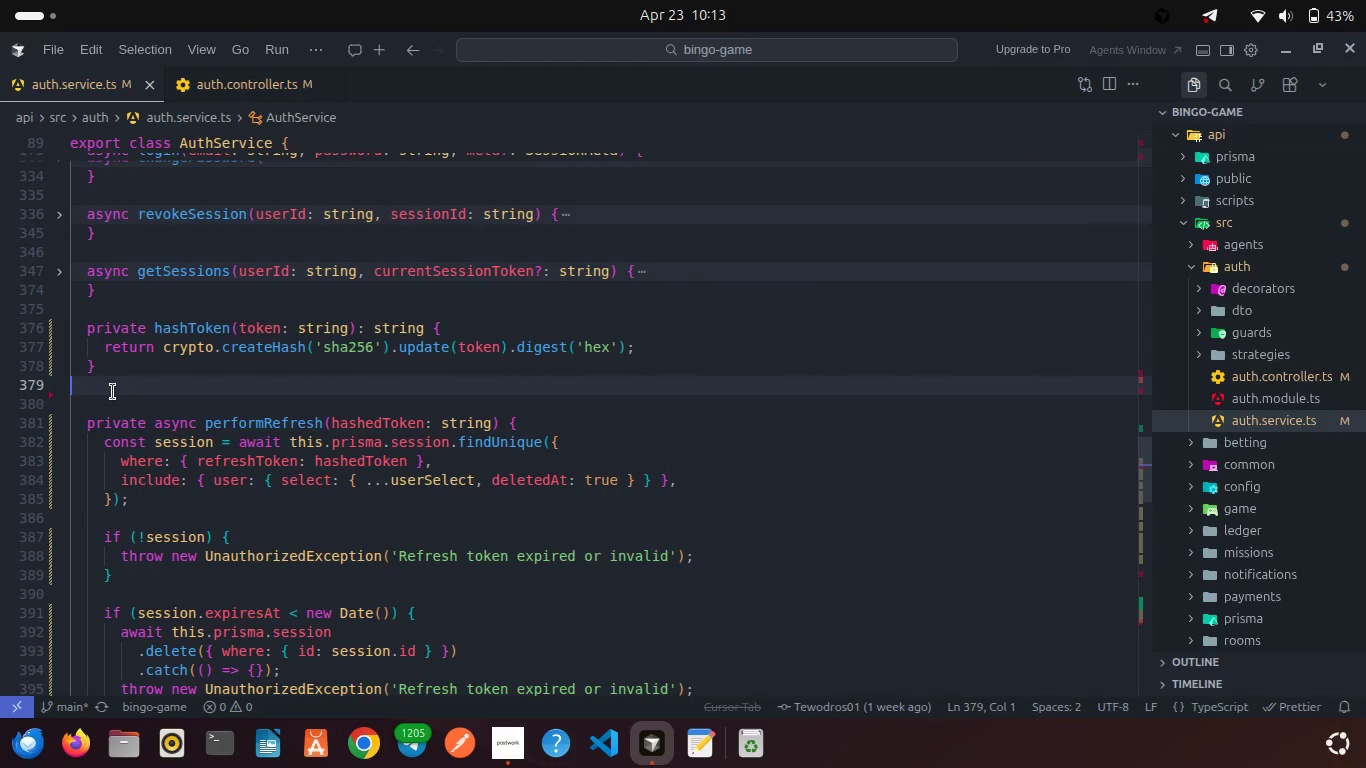 
key(Backspace)
 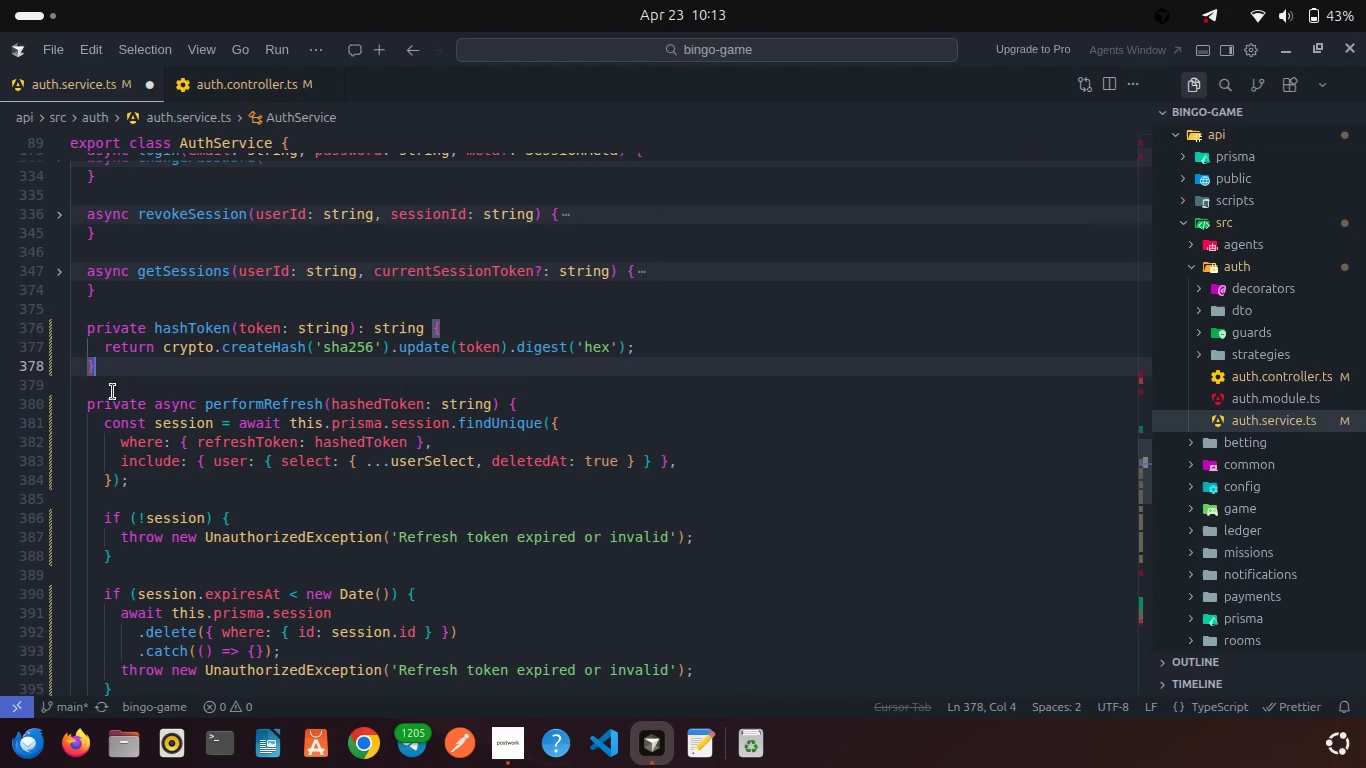 
key(Control+S)
 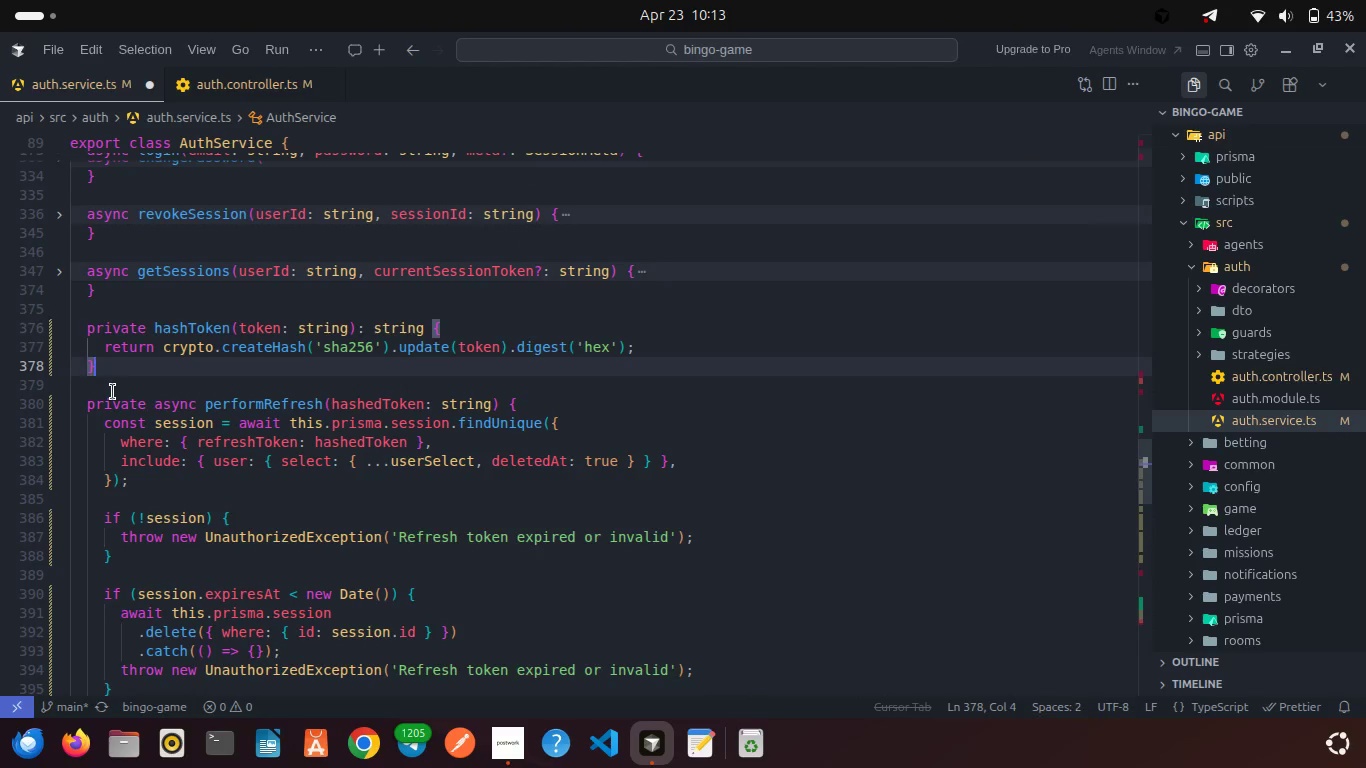 
scroll: coordinate [113, 392], scroll_direction: up, amount: 10.0
 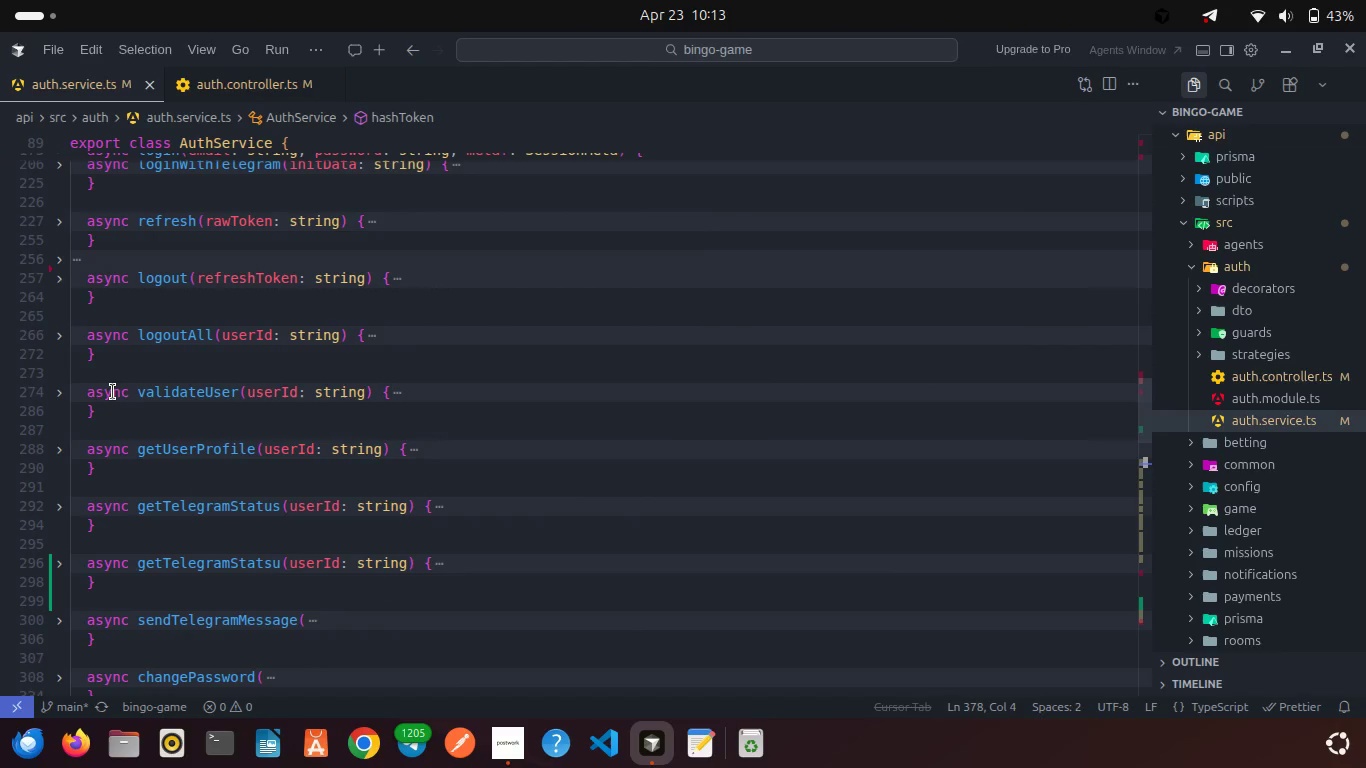 
scroll: coordinate [205, 360], scroll_direction: down, amount: 15.0
 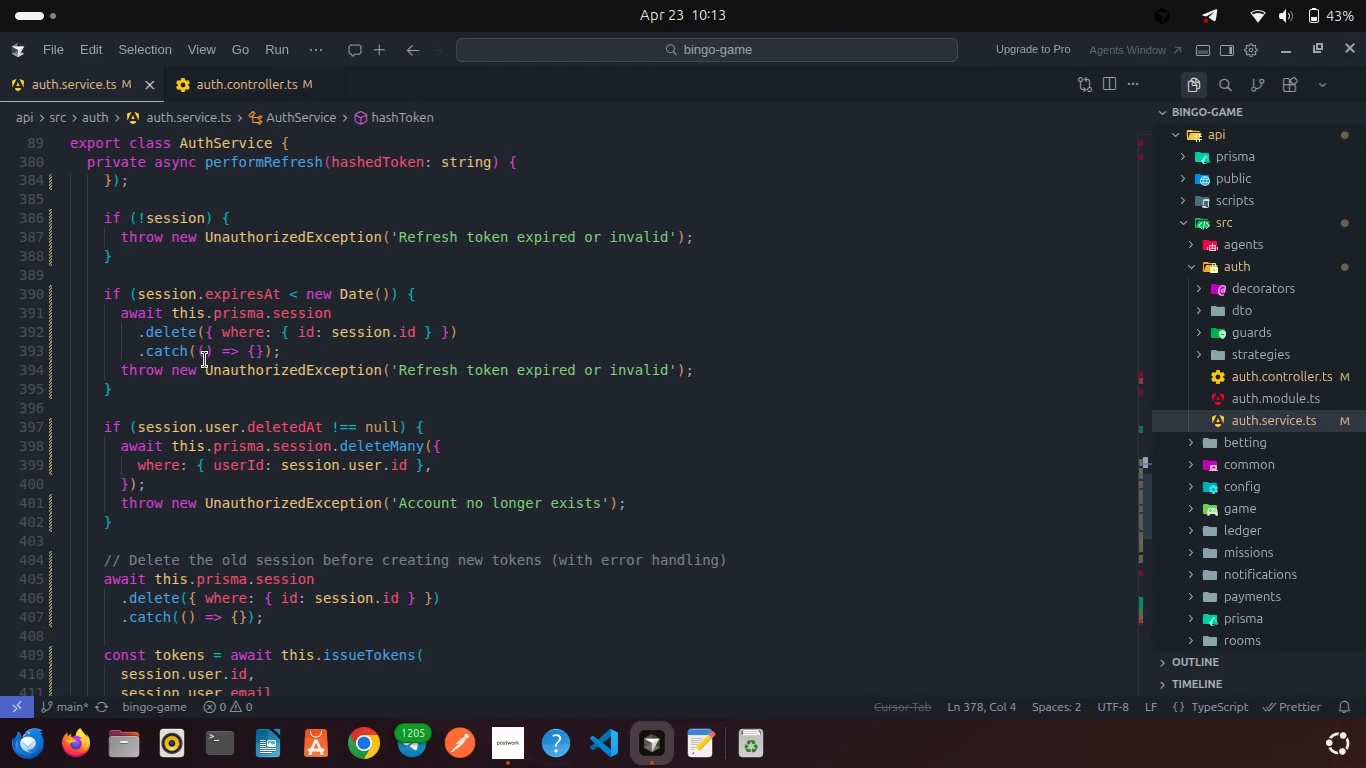 
middle_click([205, 360])
 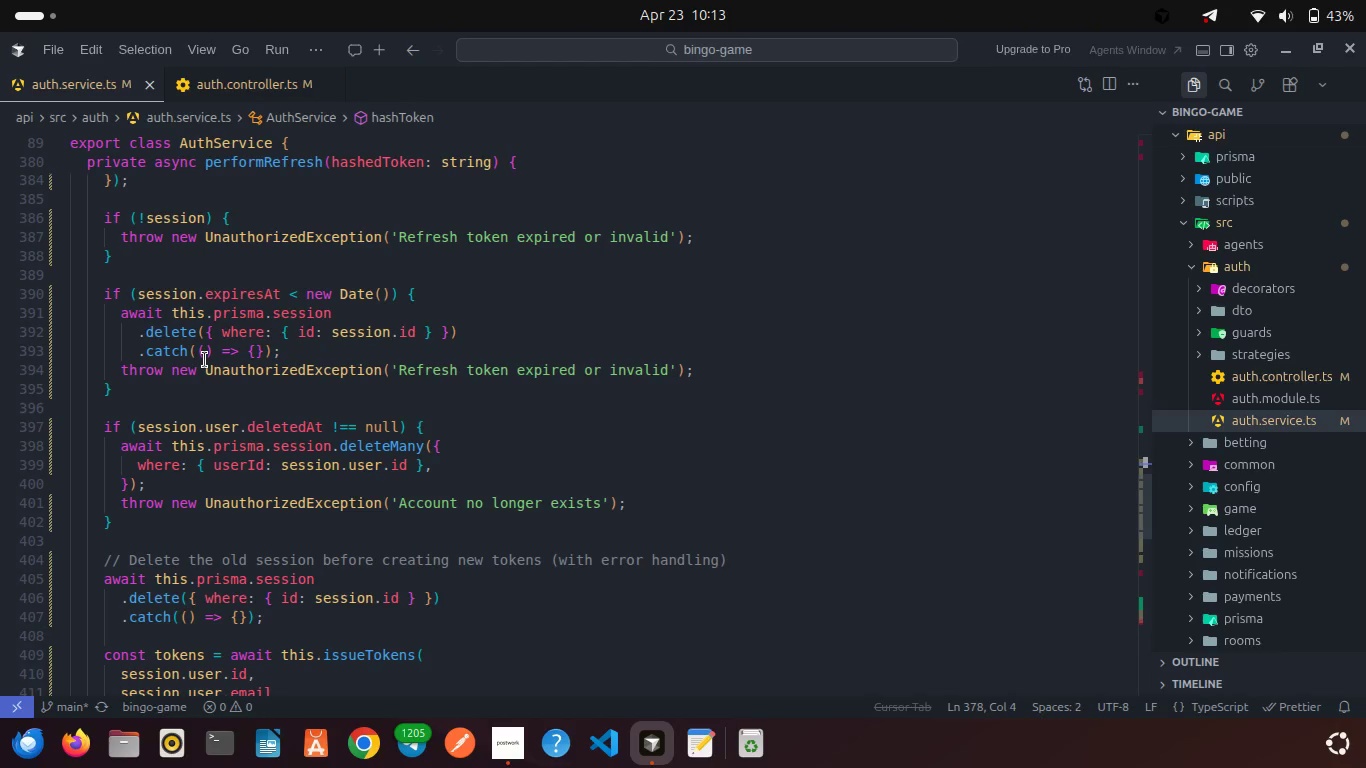 
scroll: coordinate [205, 360], scroll_direction: down, amount: 7.0
 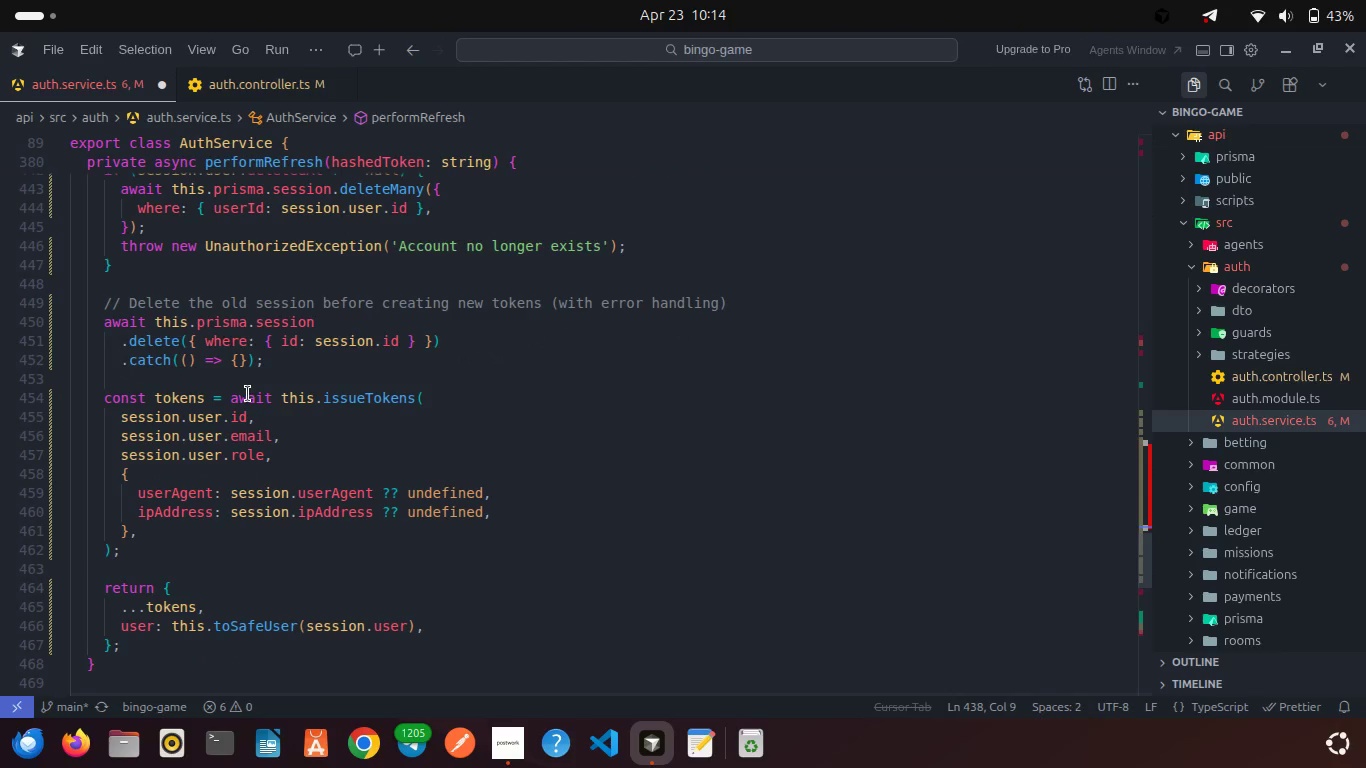 
scroll: coordinate [248, 394], scroll_direction: up, amount: 9.0
 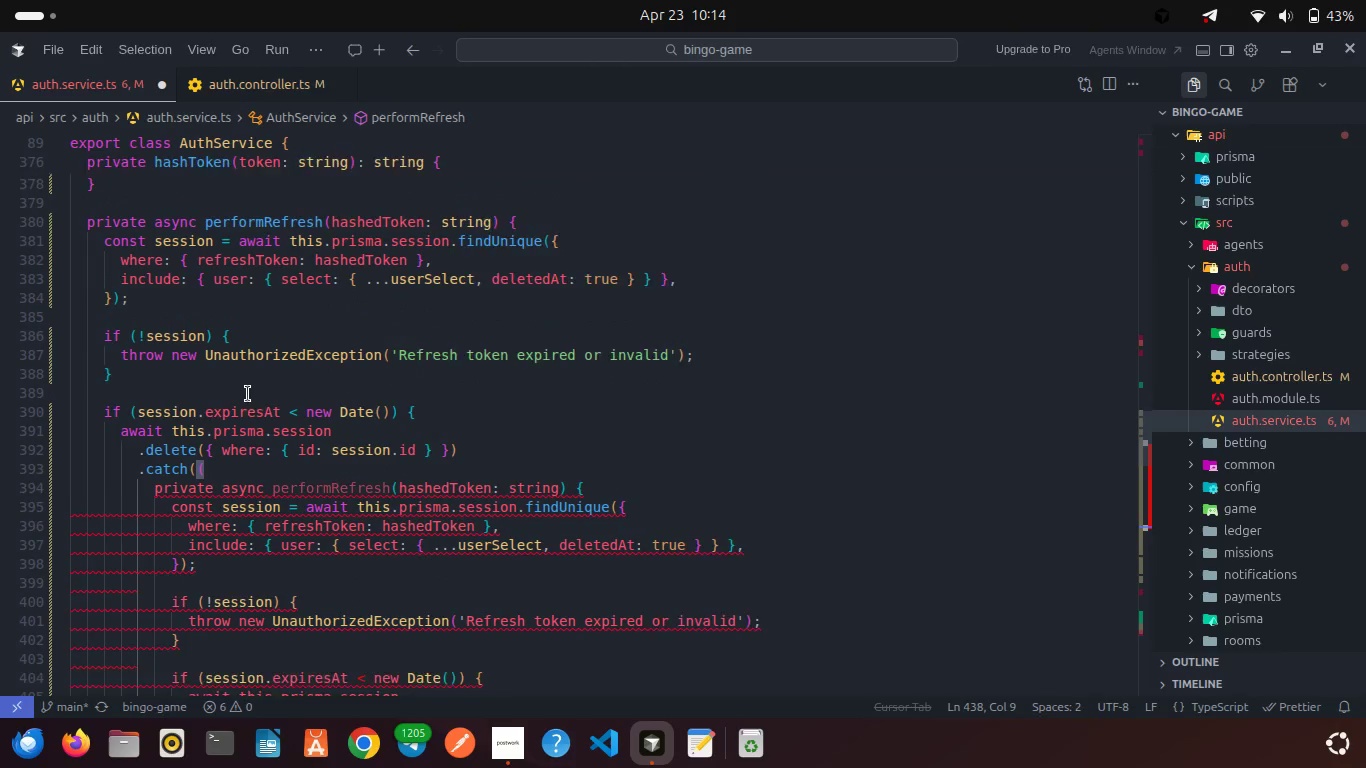 
scroll: coordinate [263, 456], scroll_direction: down, amount: 3.0
 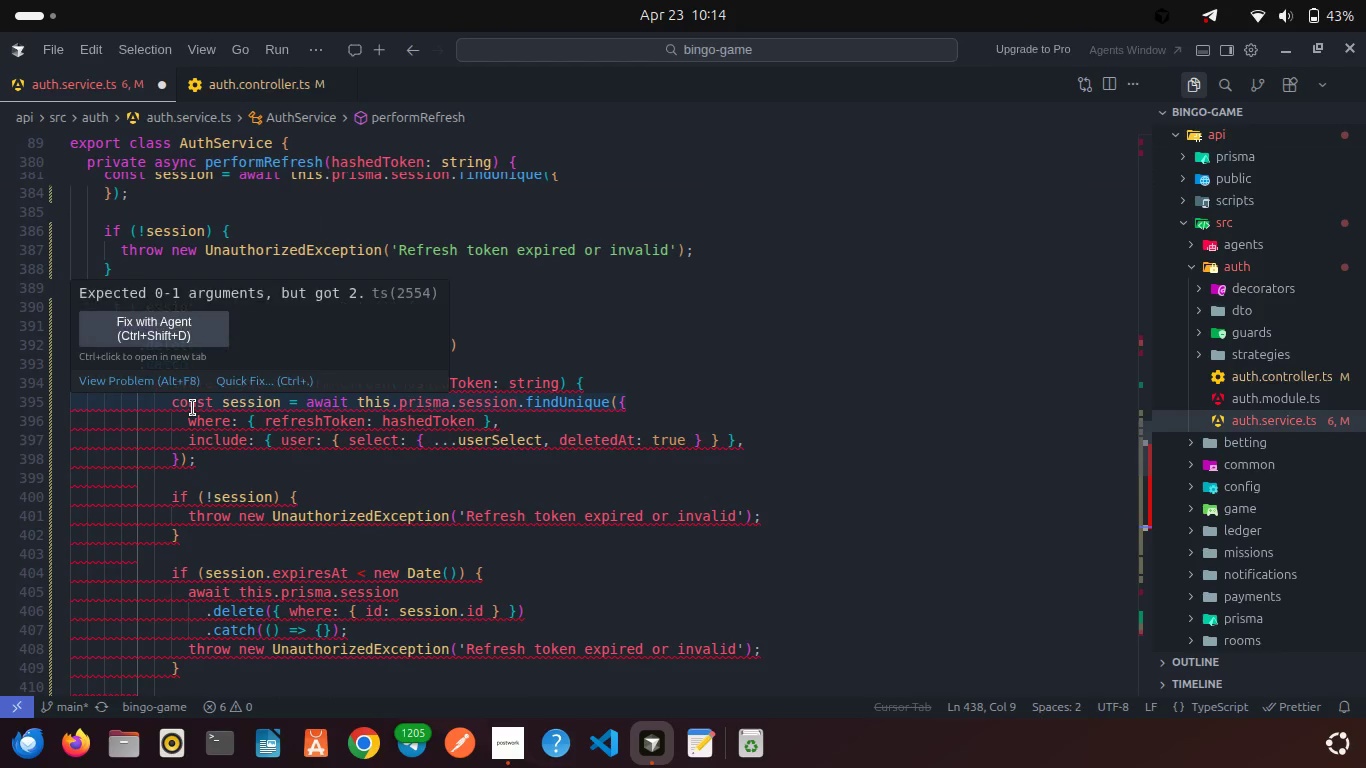 
left_click([228, 446])
 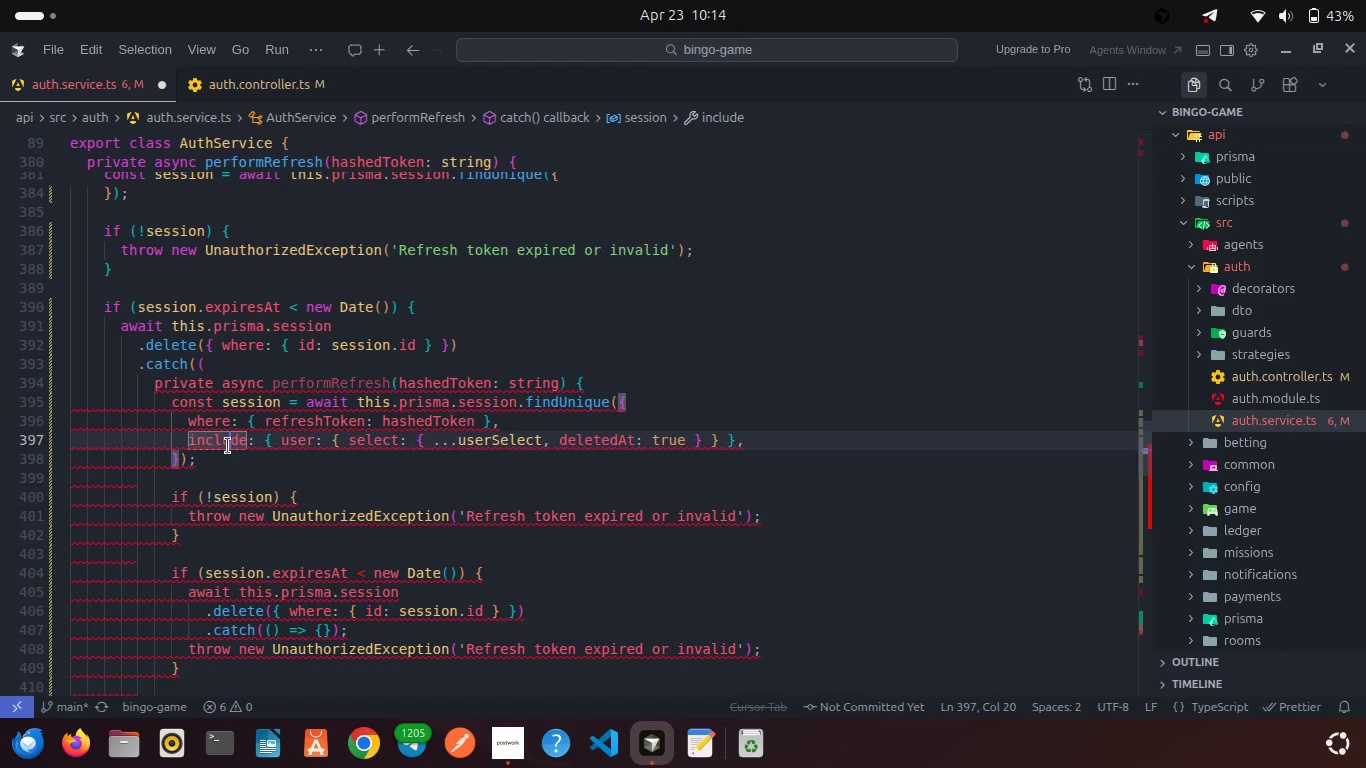 
key(Control+Z)
 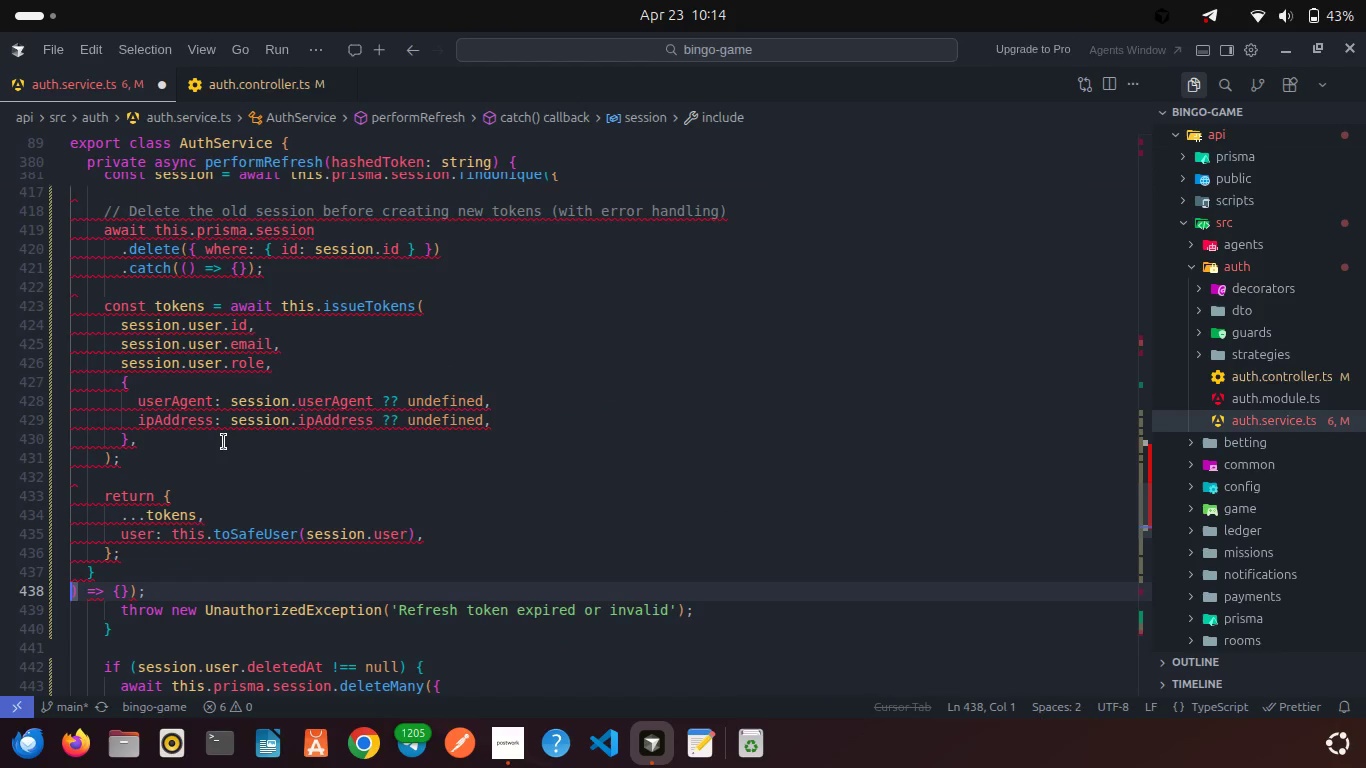 
key(Control+Z)
 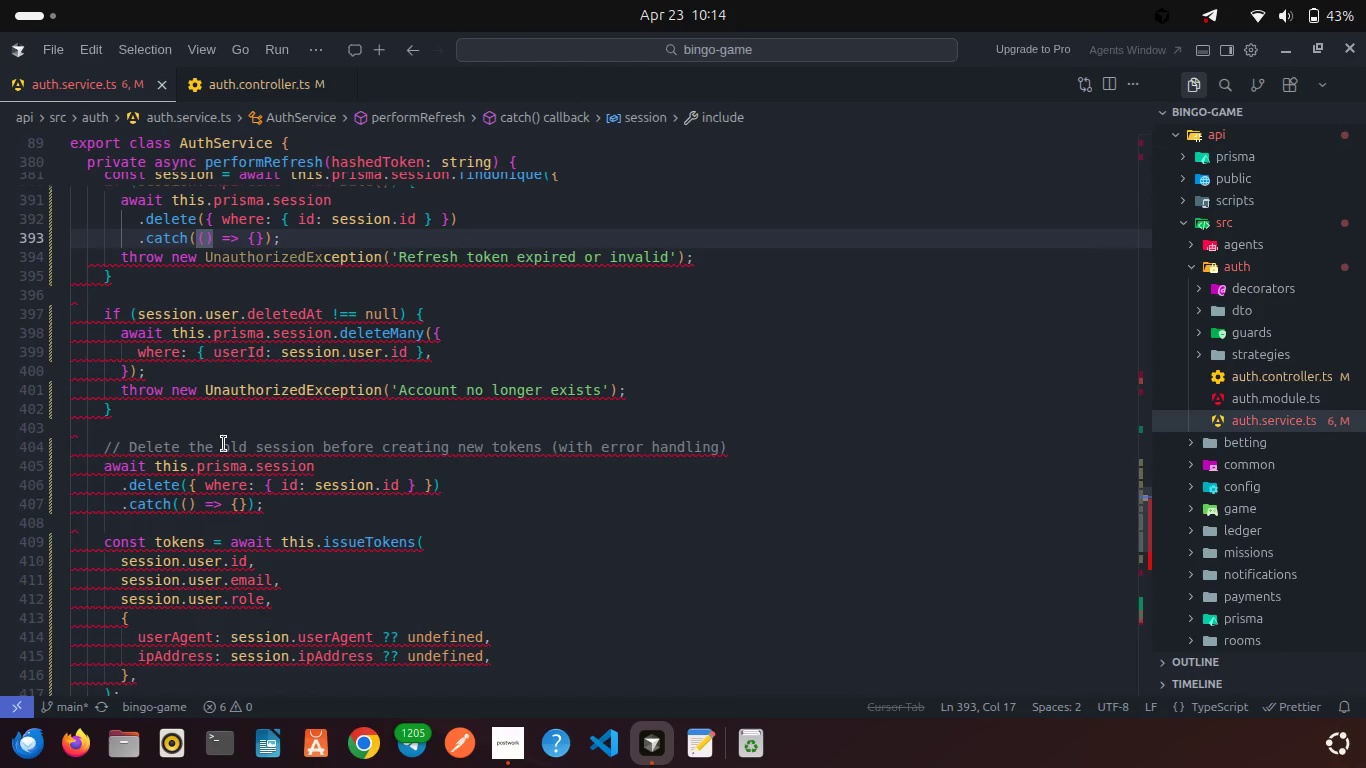 
hold_key(key=ControlLeft, duration=0.31)
 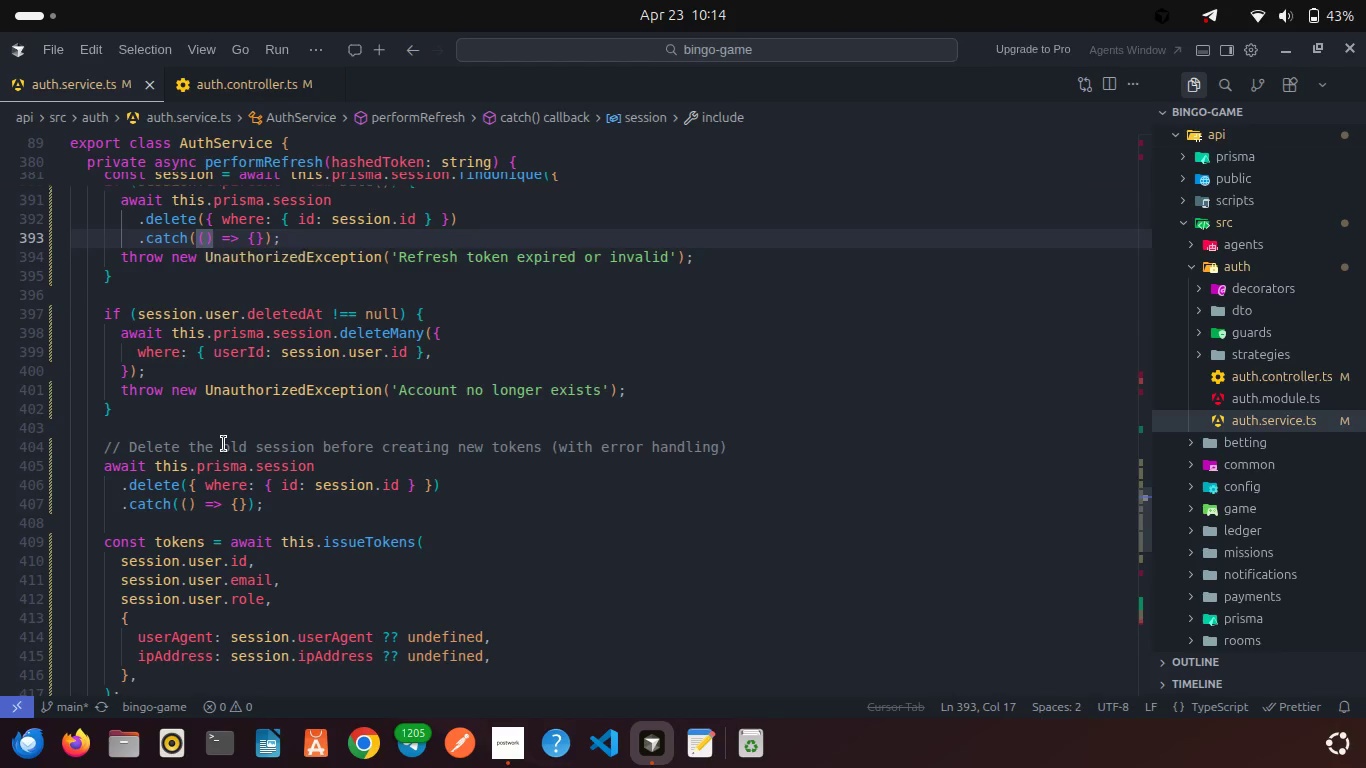 
scroll: coordinate [224, 444], scroll_direction: up, amount: 6.0
 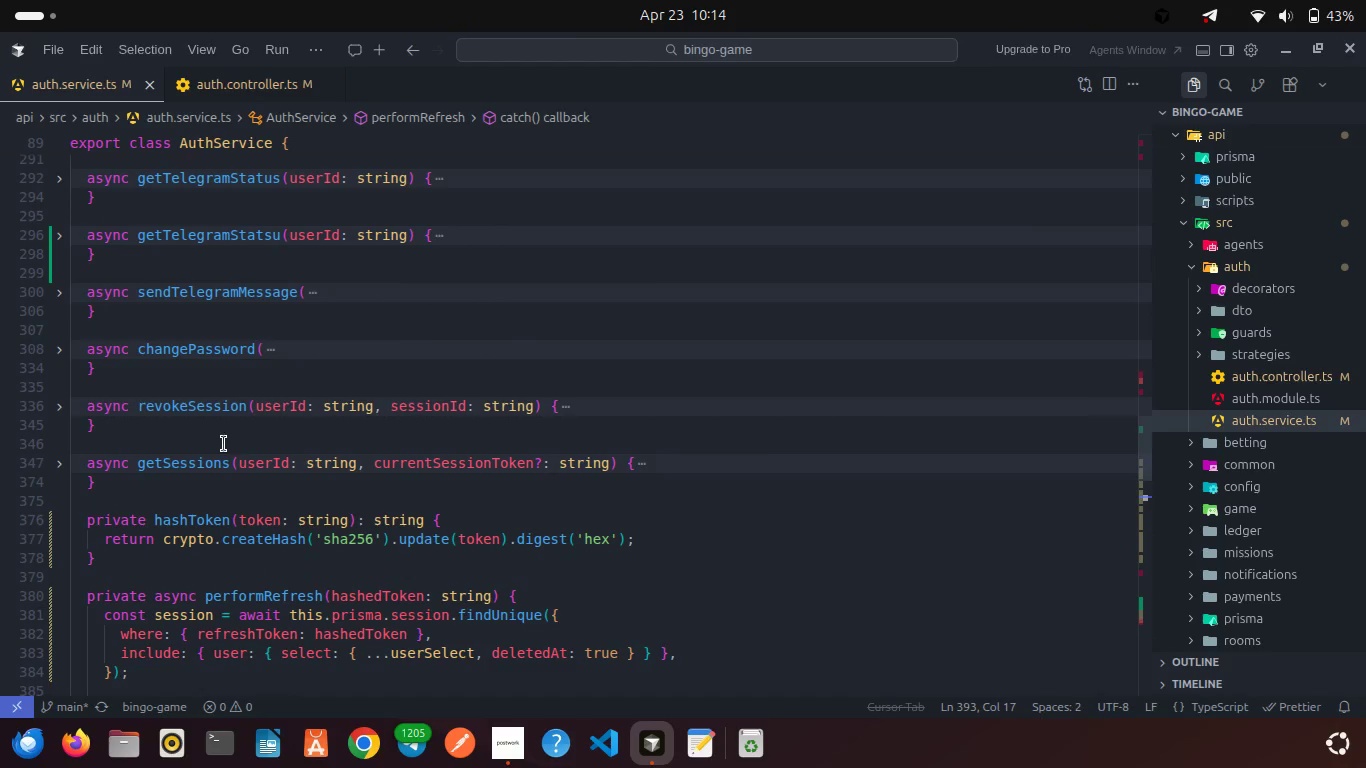 
scroll: coordinate [224, 444], scroll_direction: down, amount: 3.0
 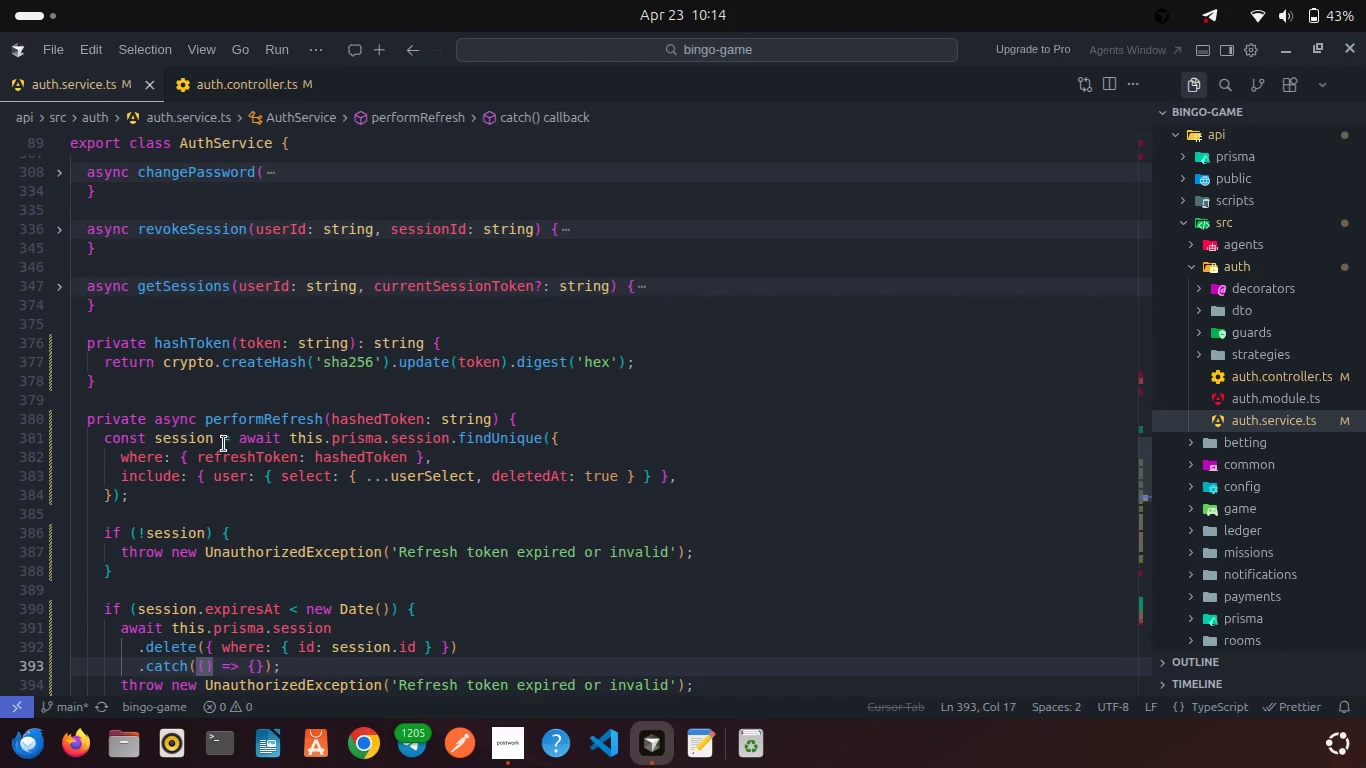 
left_click([160, 374])
 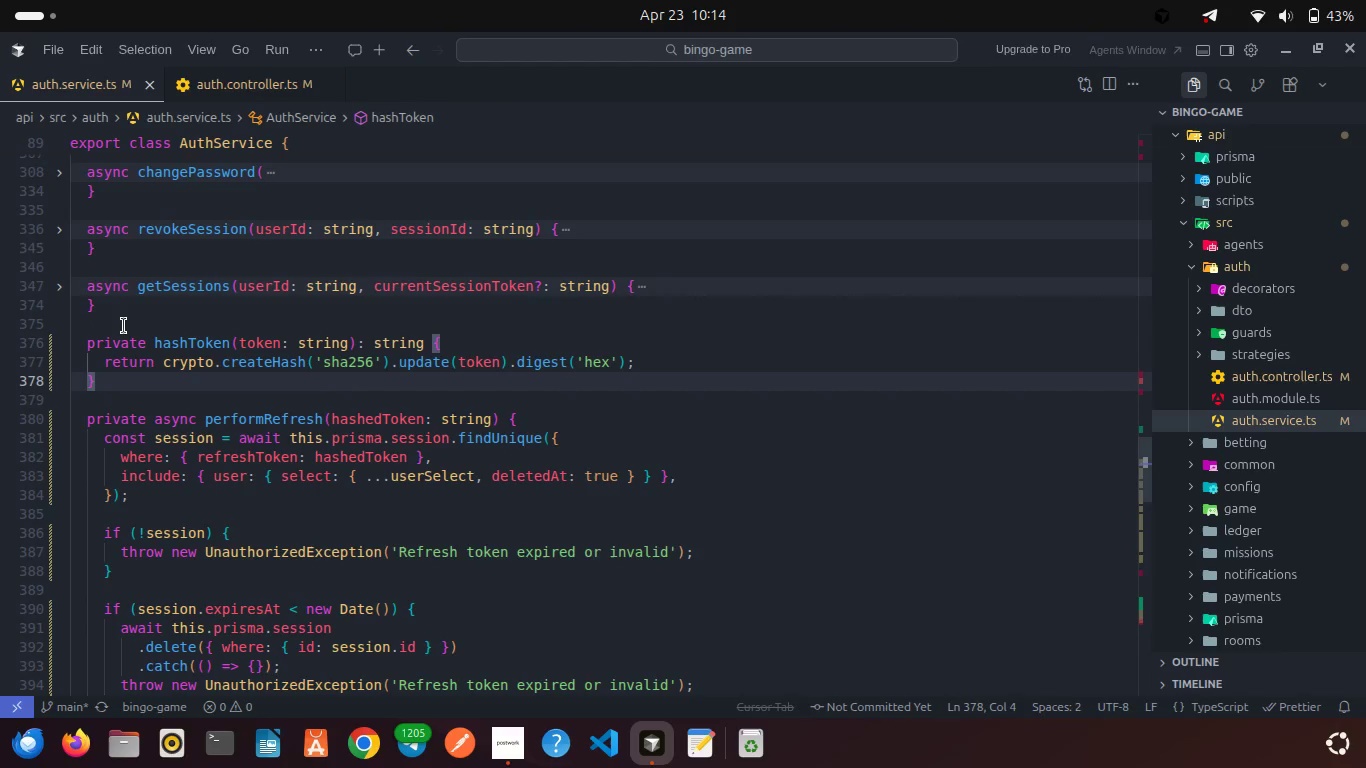 
left_click([124, 326])
 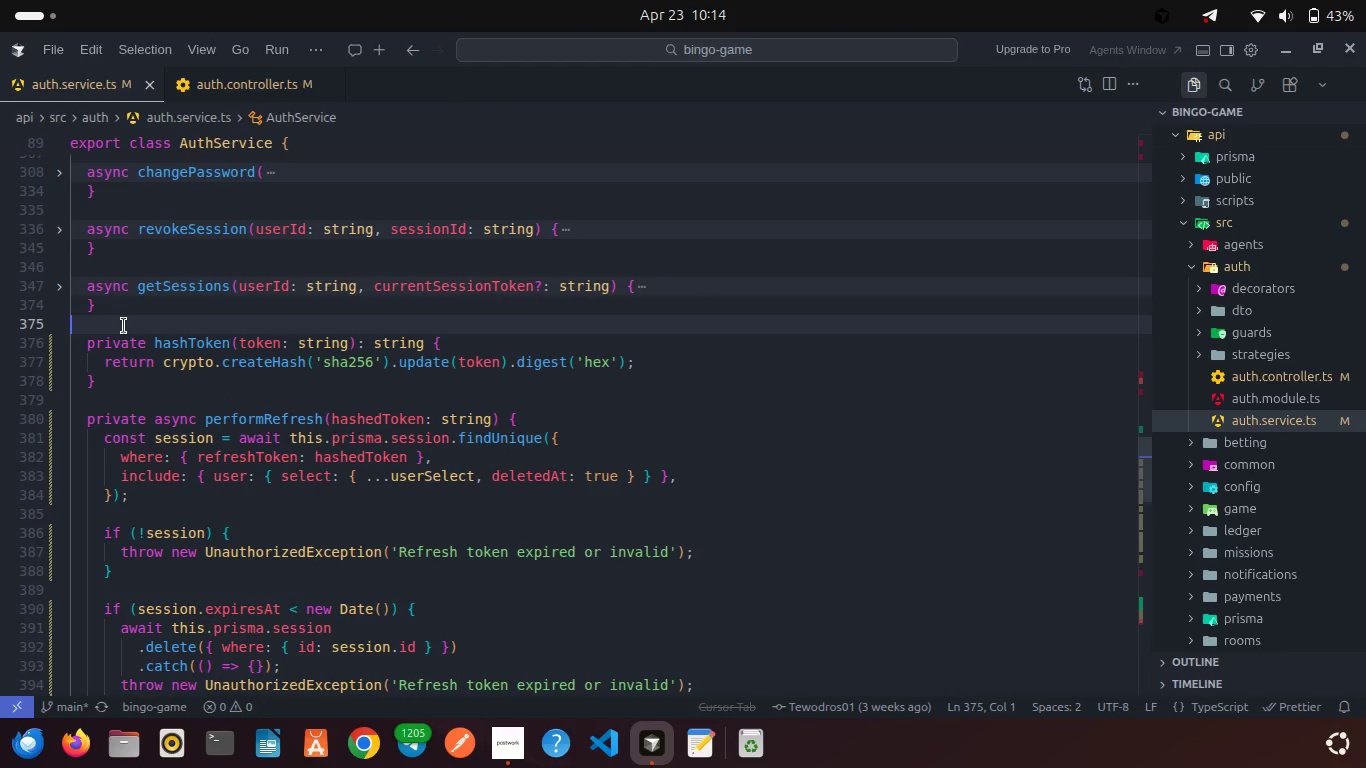 
key(Enter)
 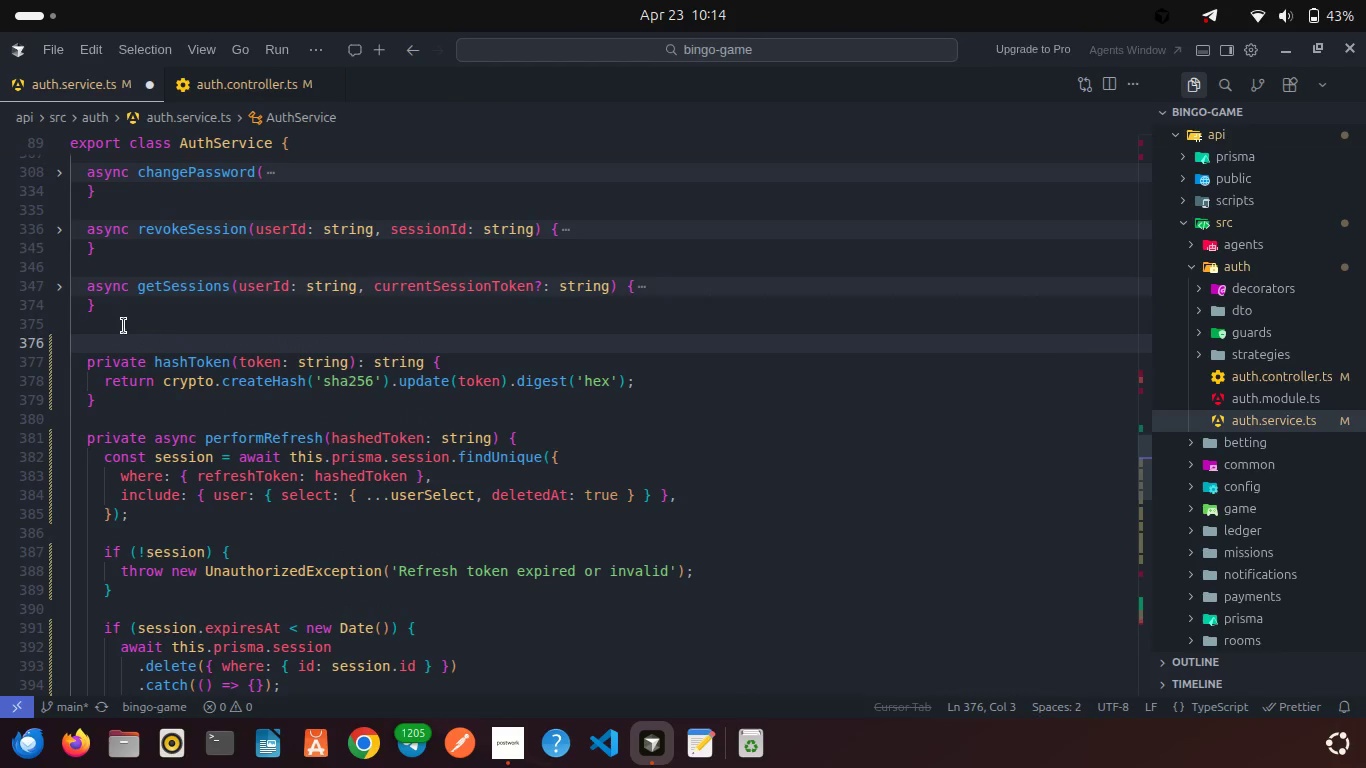 
type(async)
 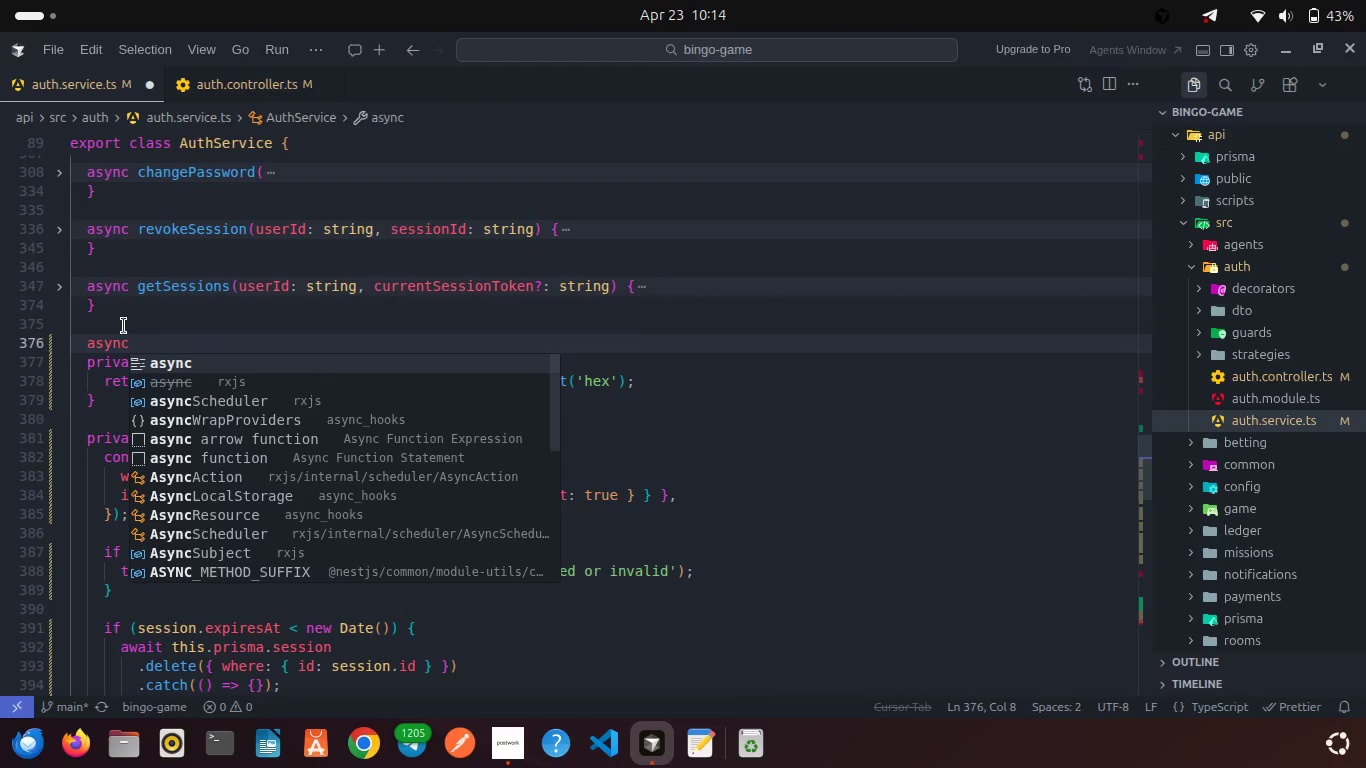 
key(Enter)
 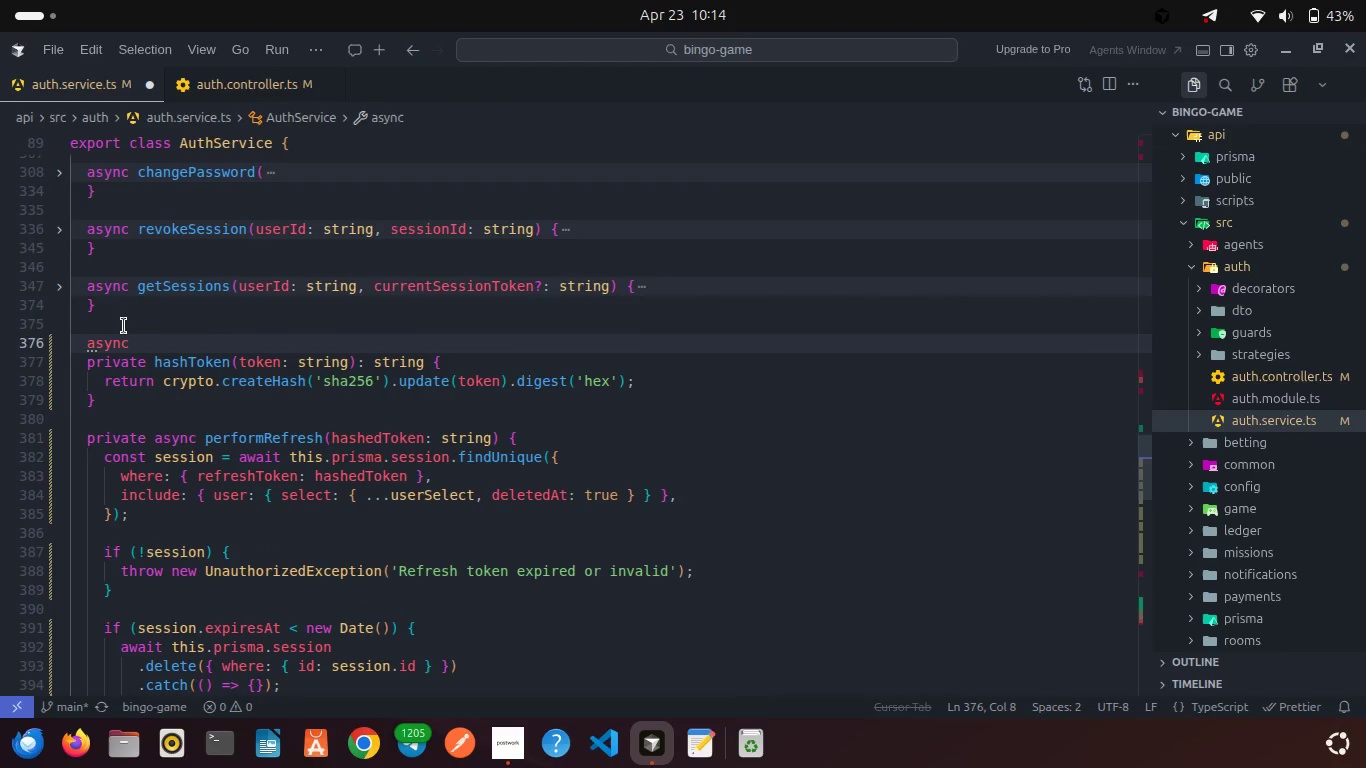 
type( forgotPassword(): Promise)
 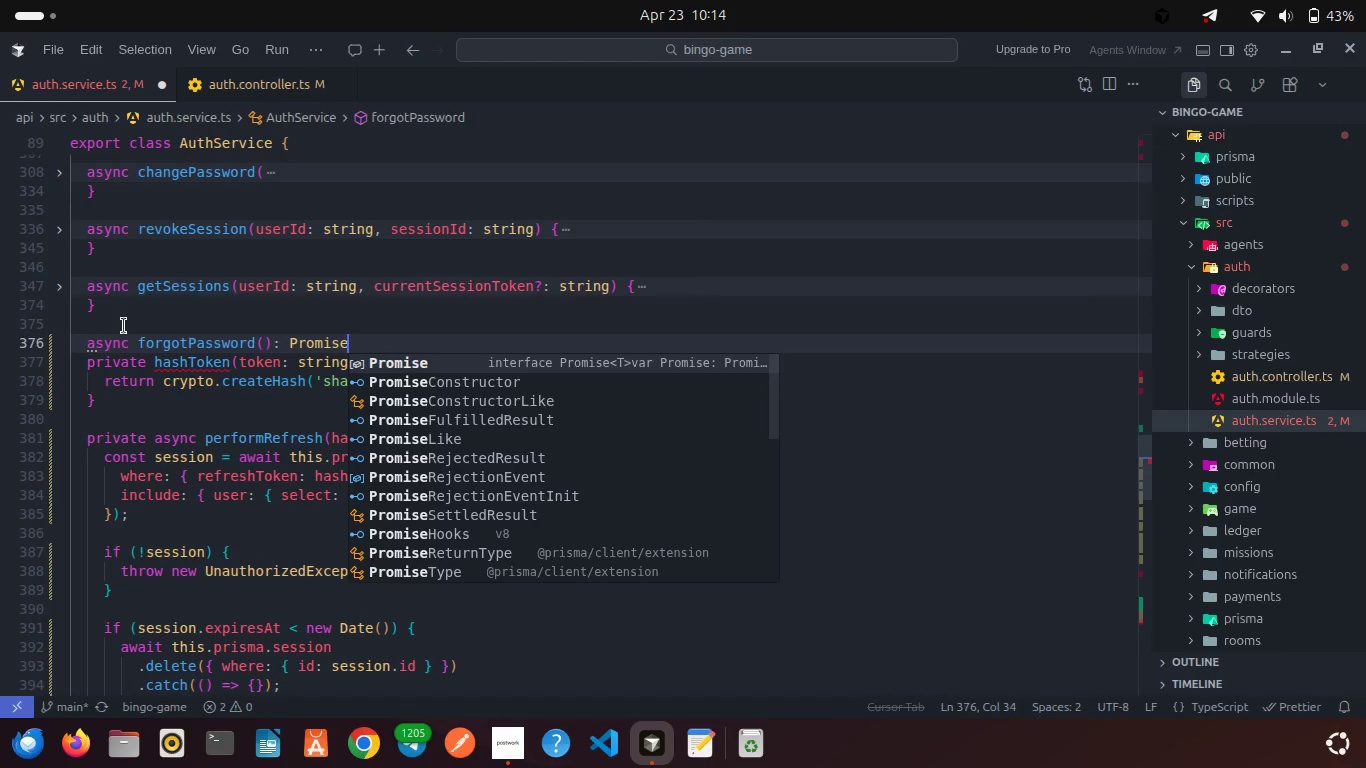 
key(Enter)
 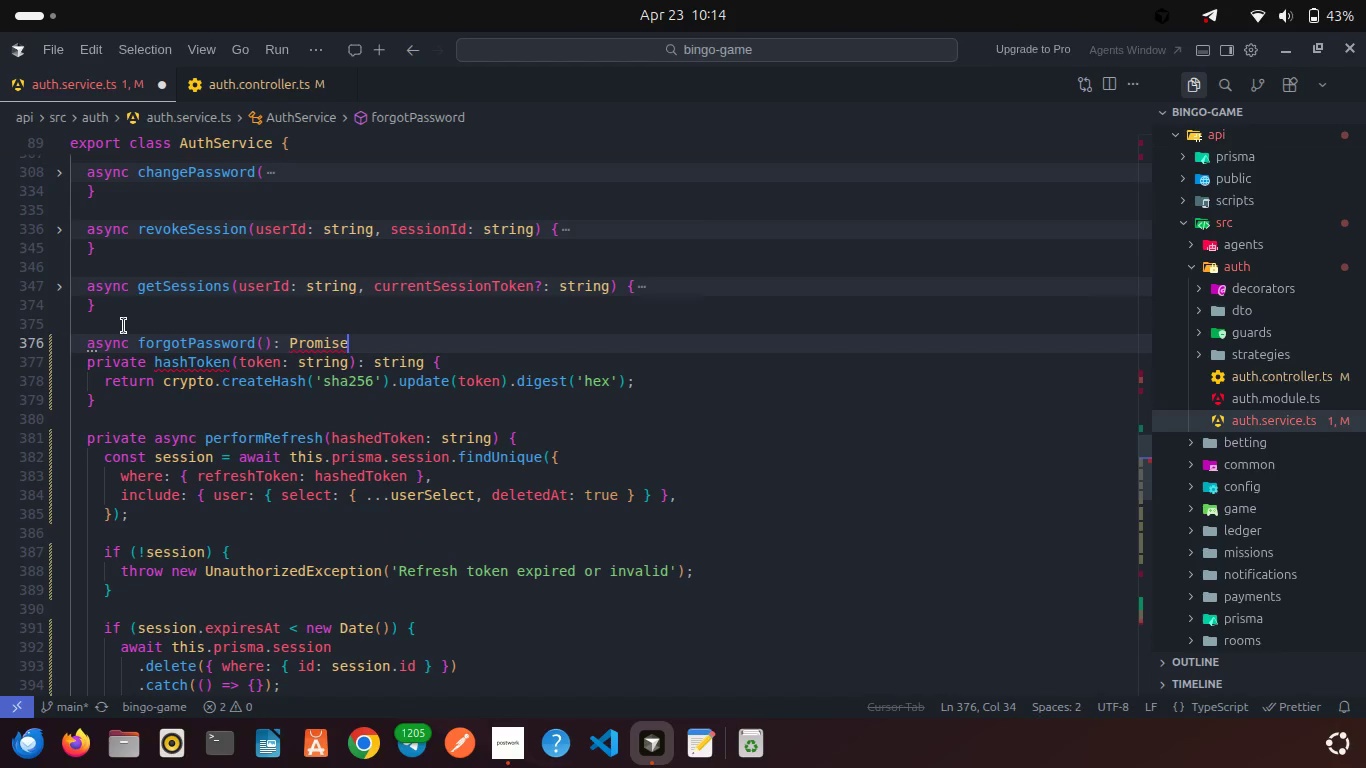 
type(<{ message: string, resetToken?: string}> {)
 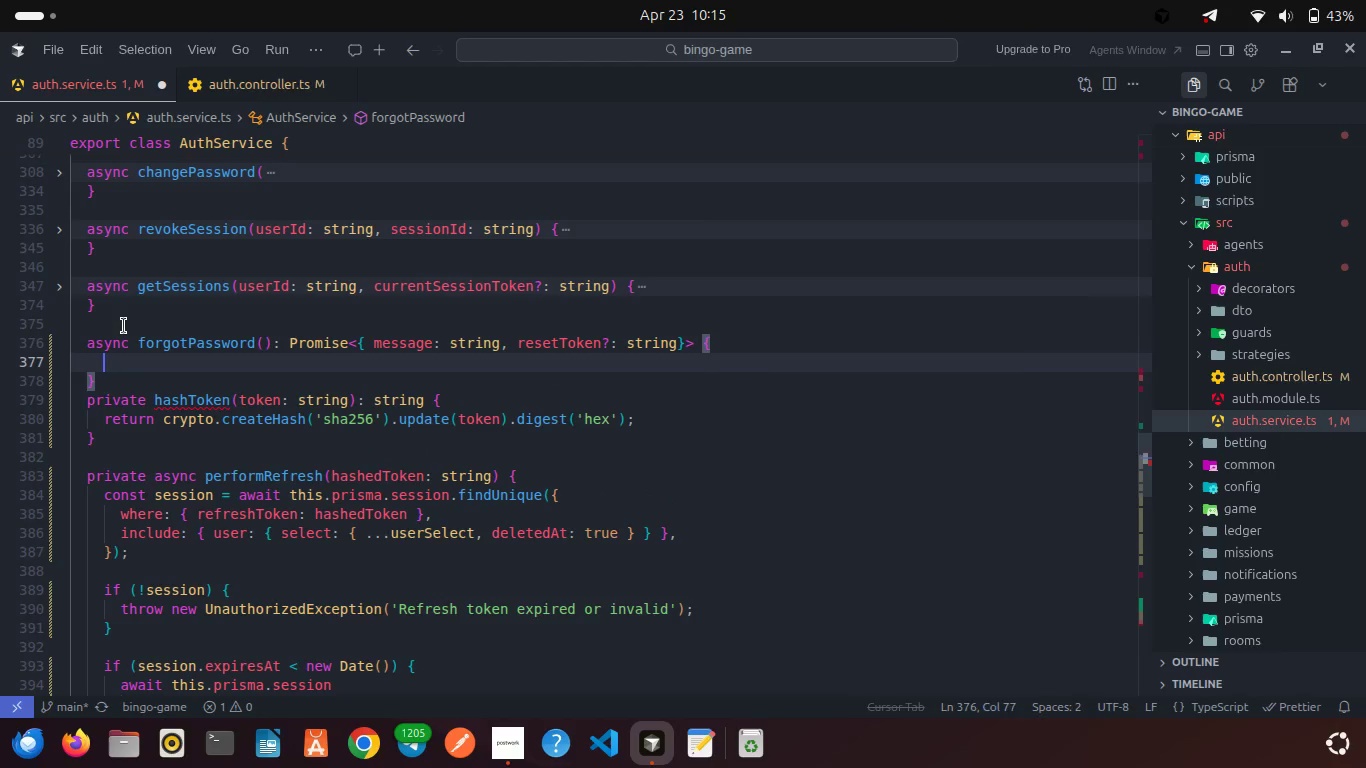 
 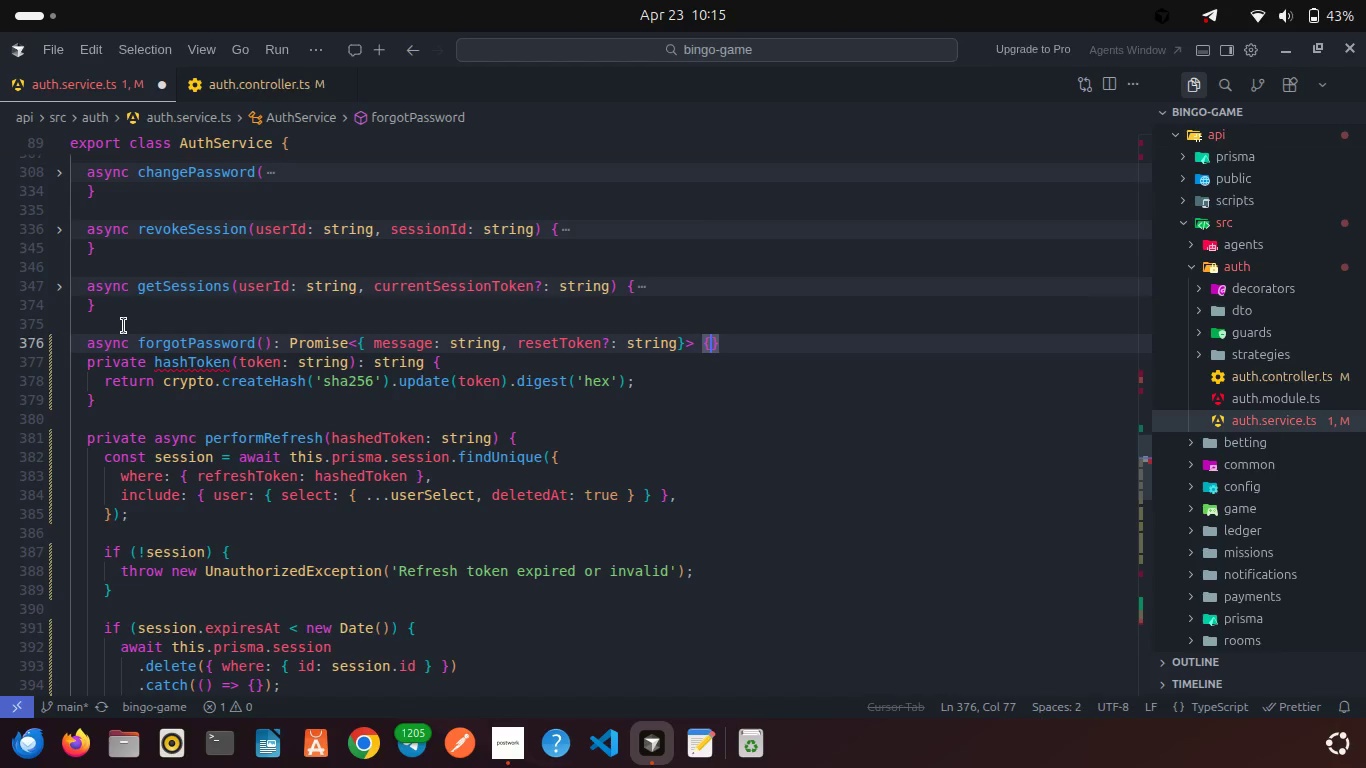 
key(Enter)
 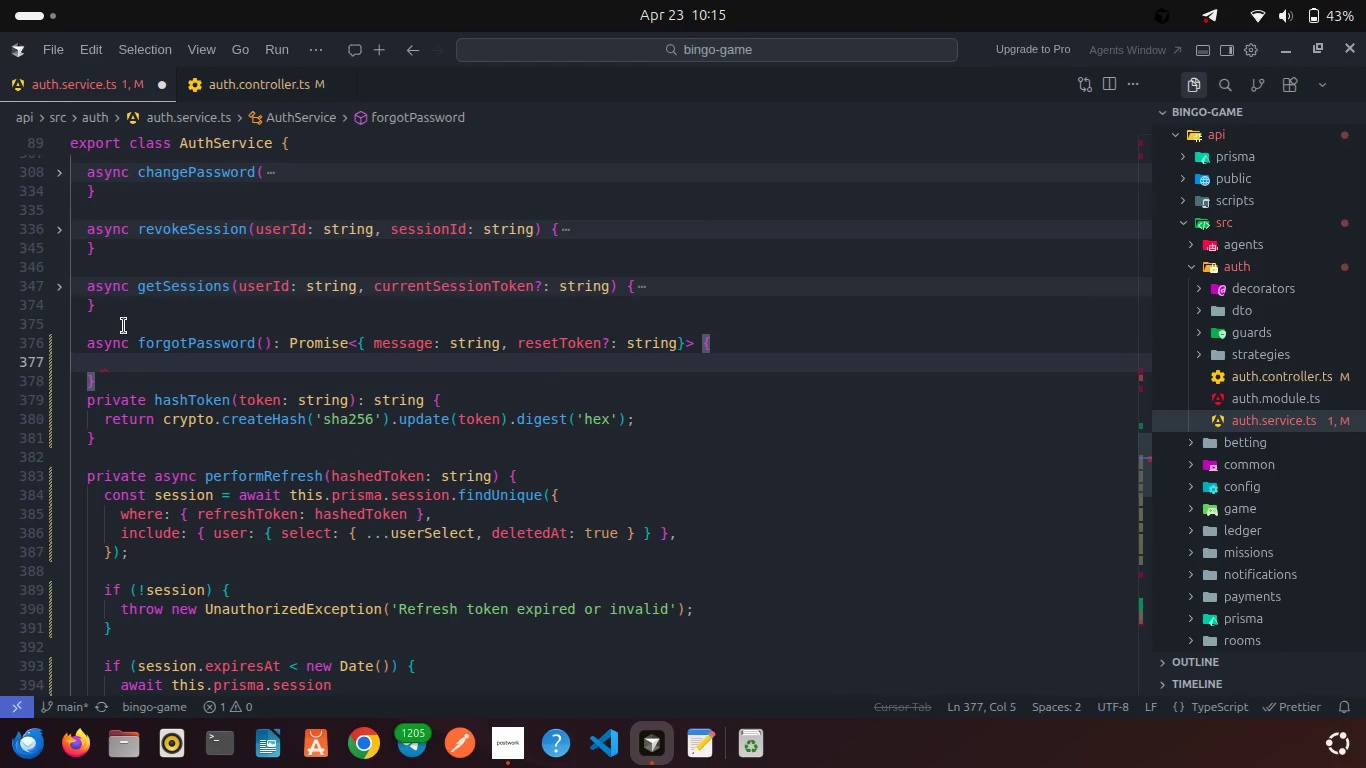 
key(ArrowDown)
 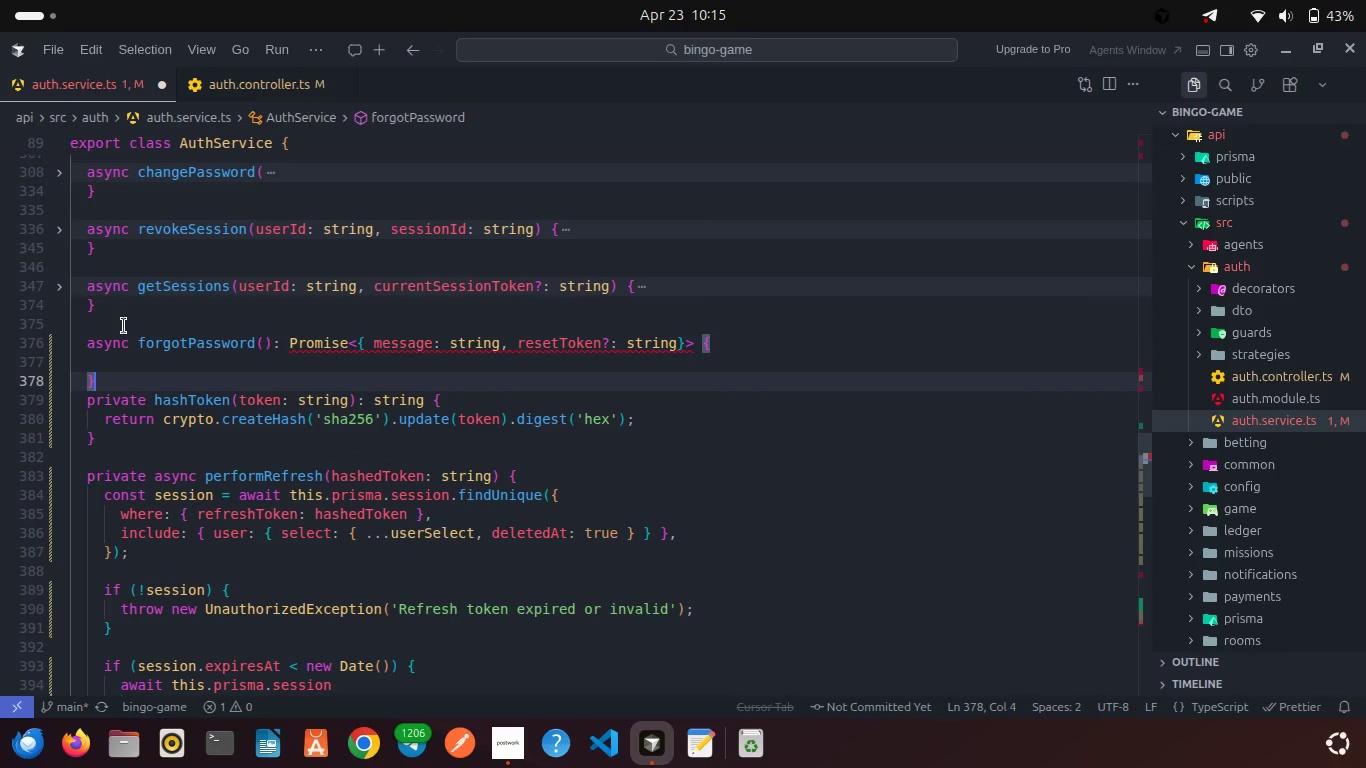 
key(Enter)
 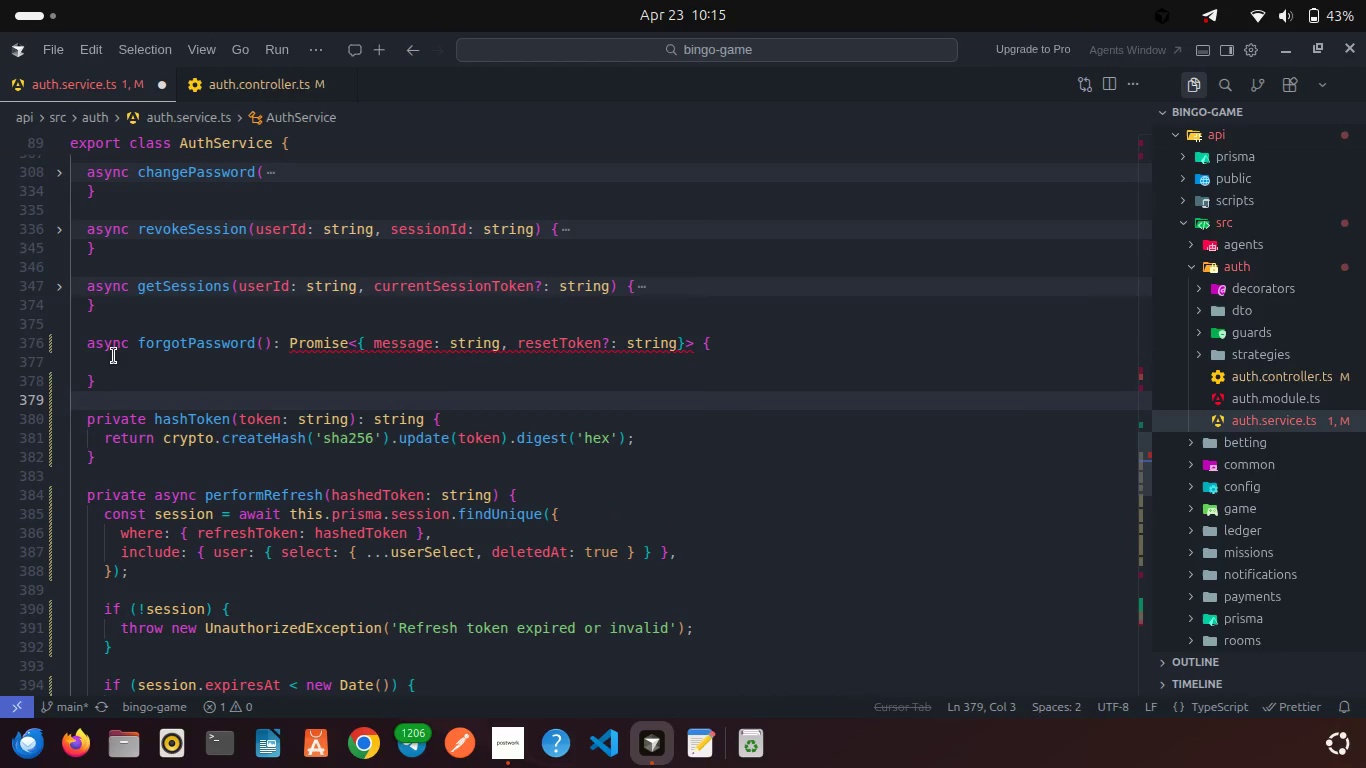 
left_click([110, 360])
 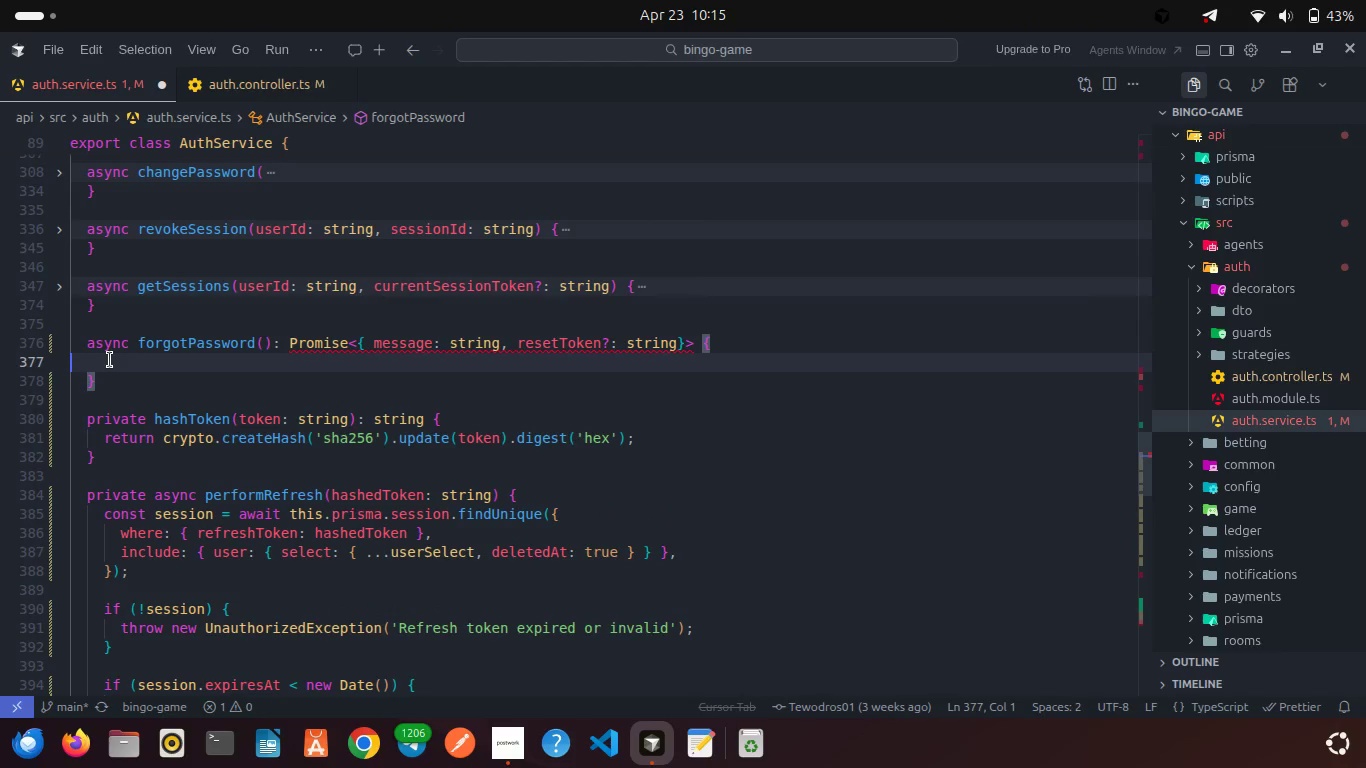 
key(Backspace)
 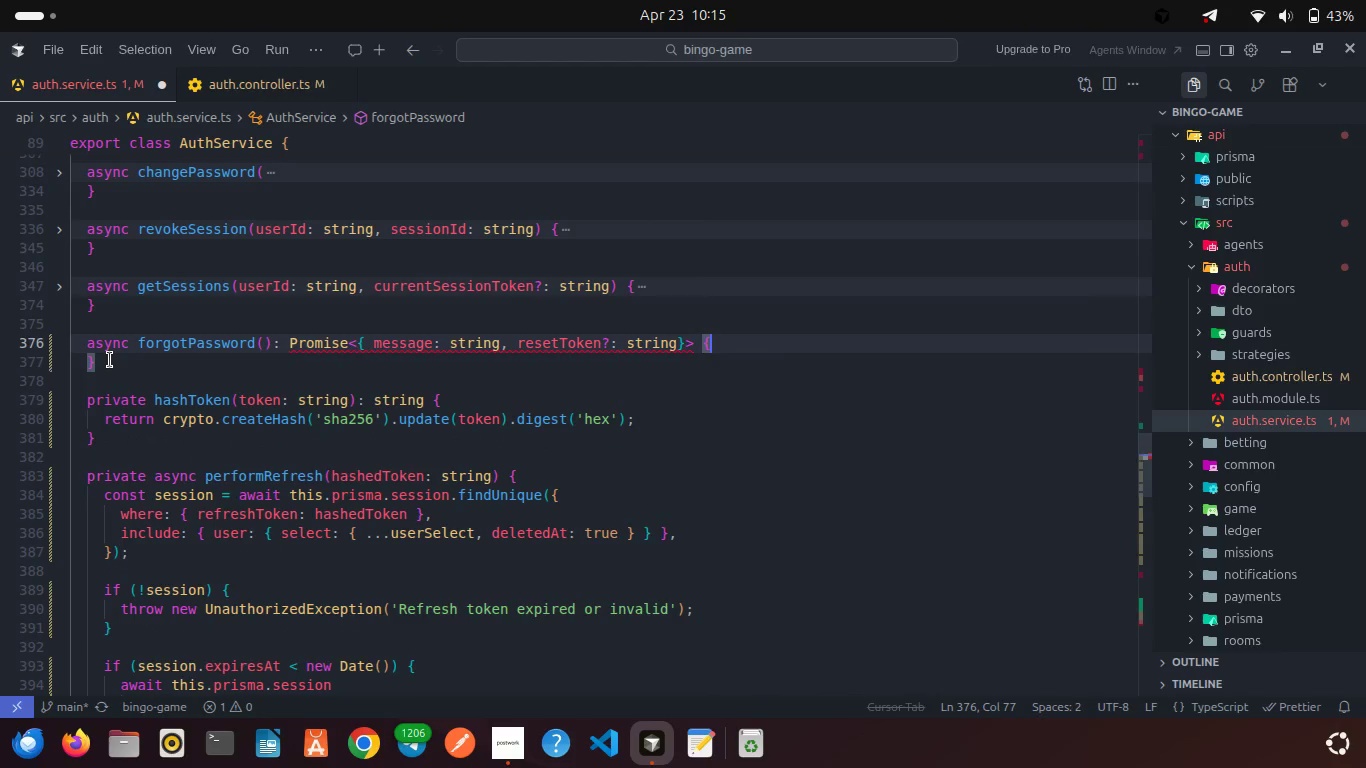 
key(Enter)
 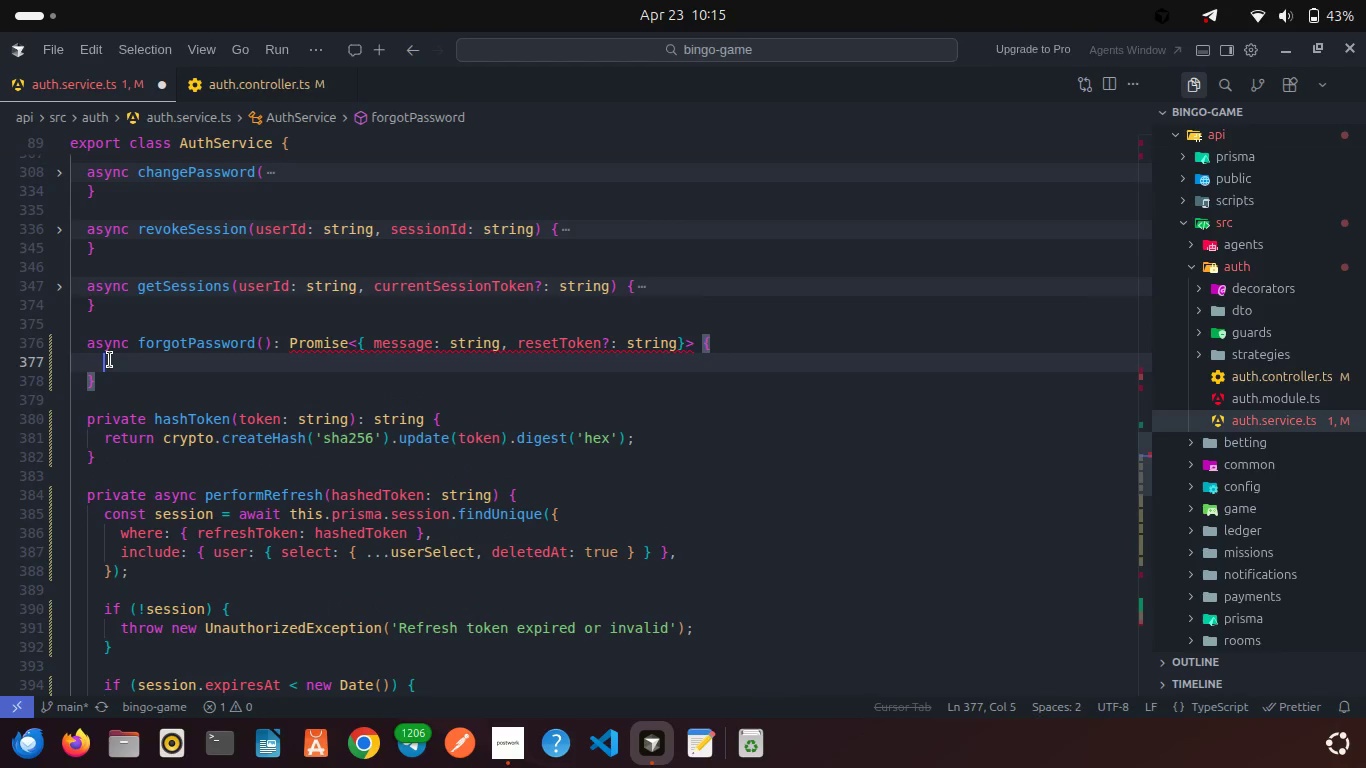 
type(try{)
 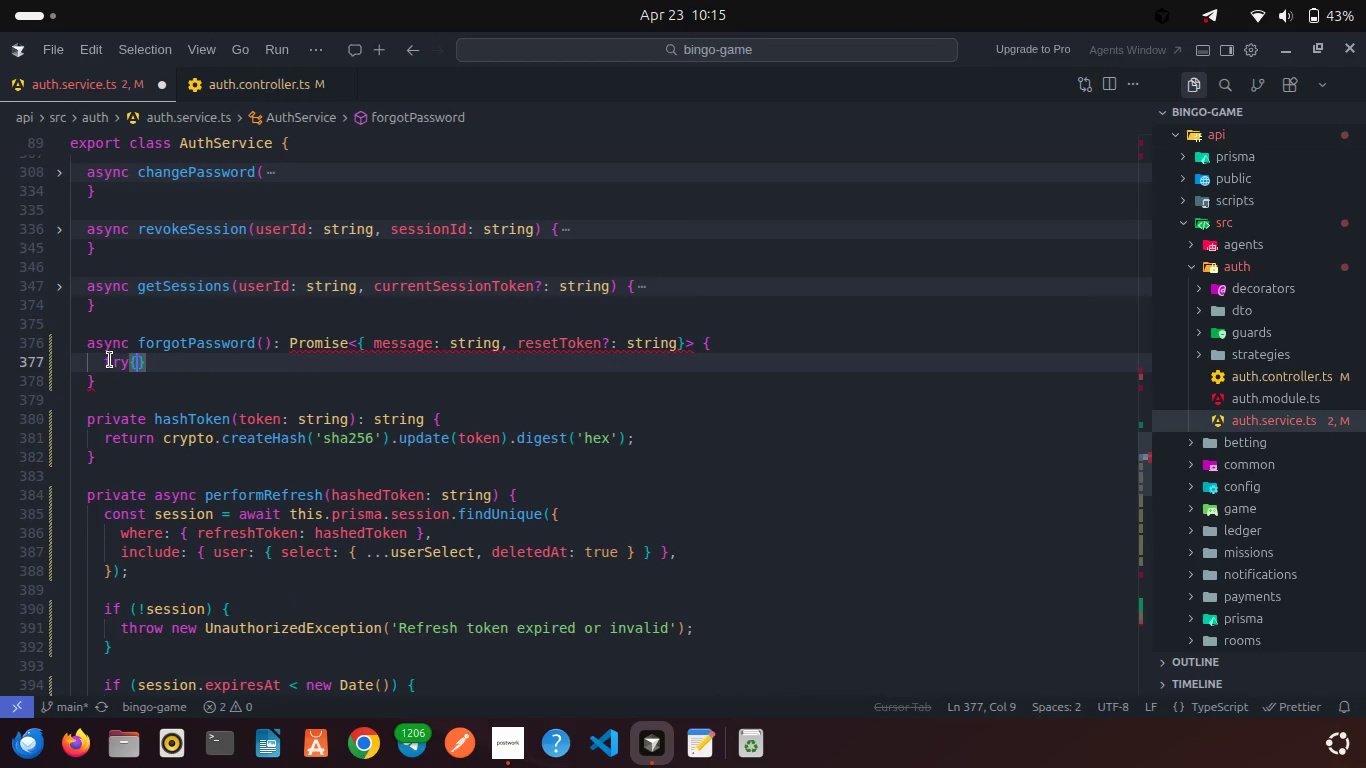 
key(Enter)
 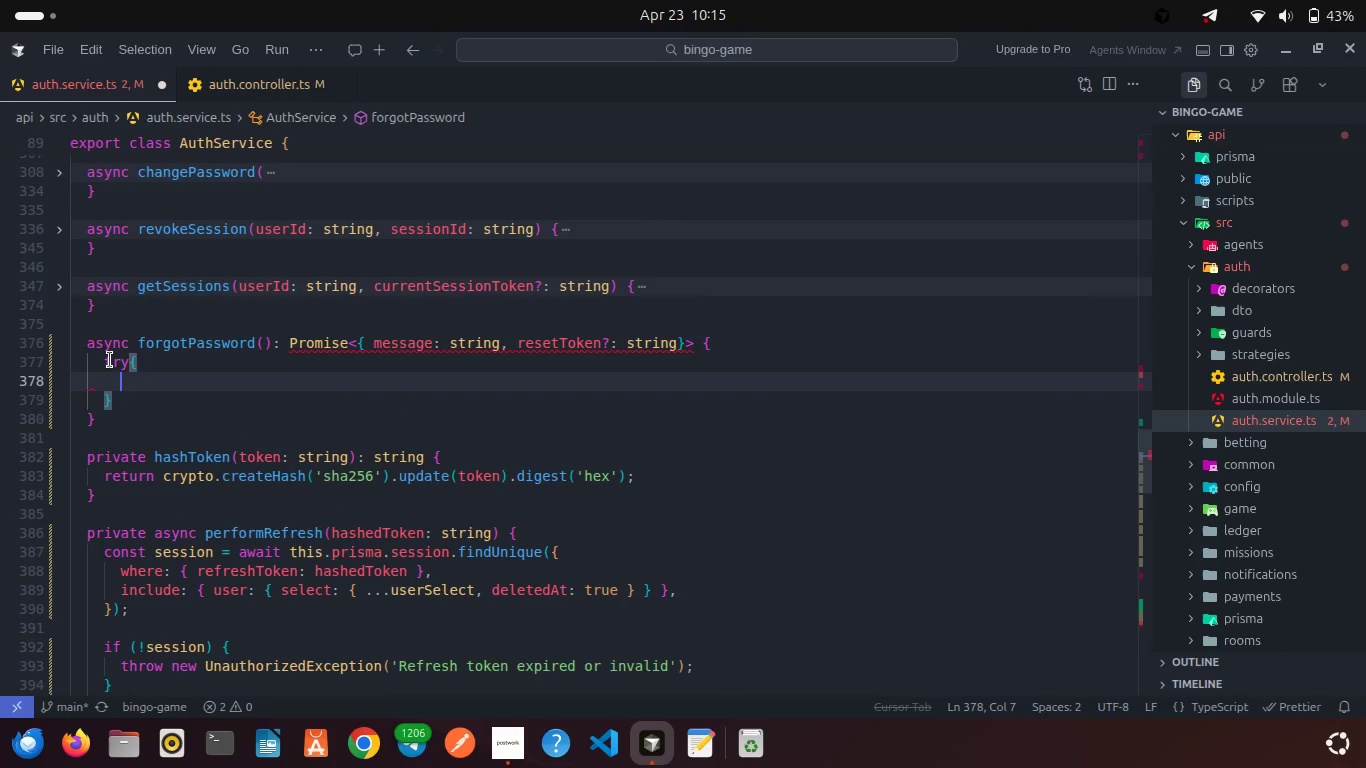 
key(ArrowDown)
 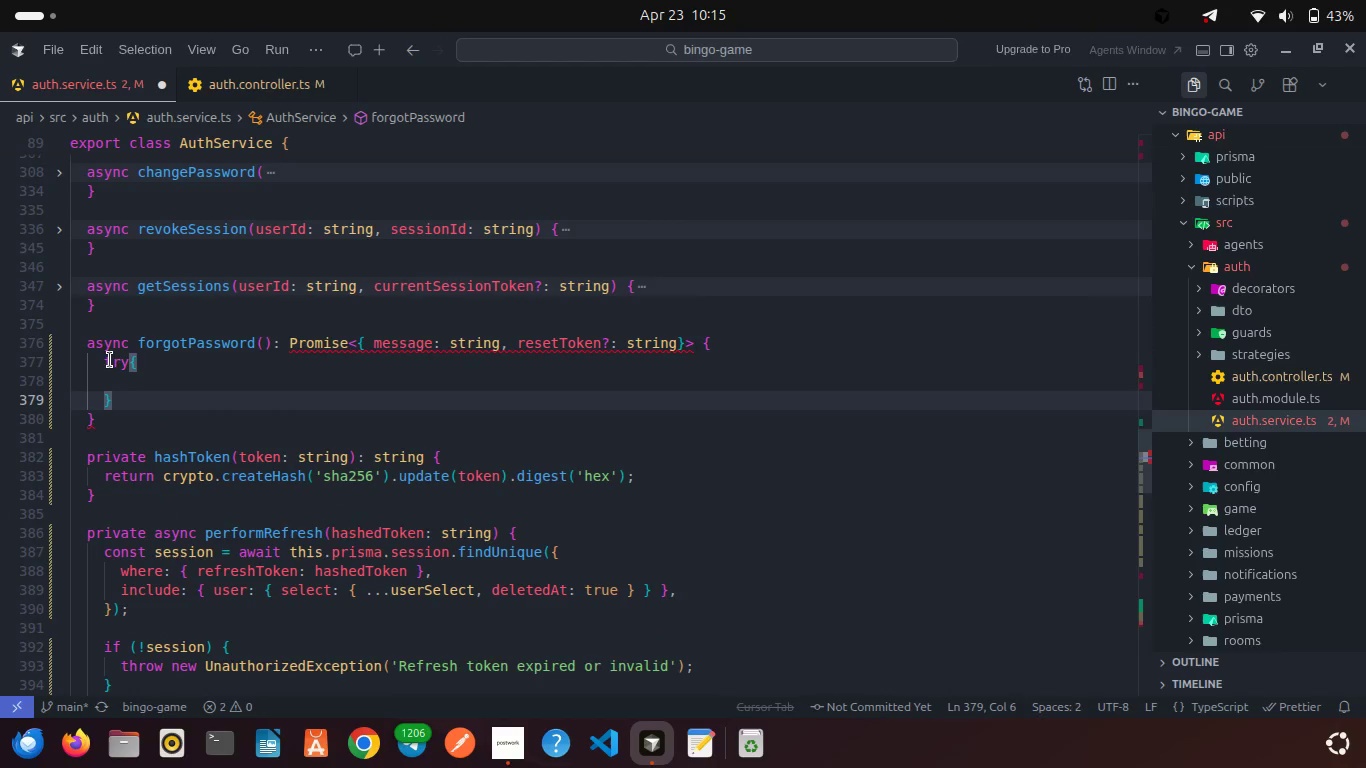 
type(caht)
 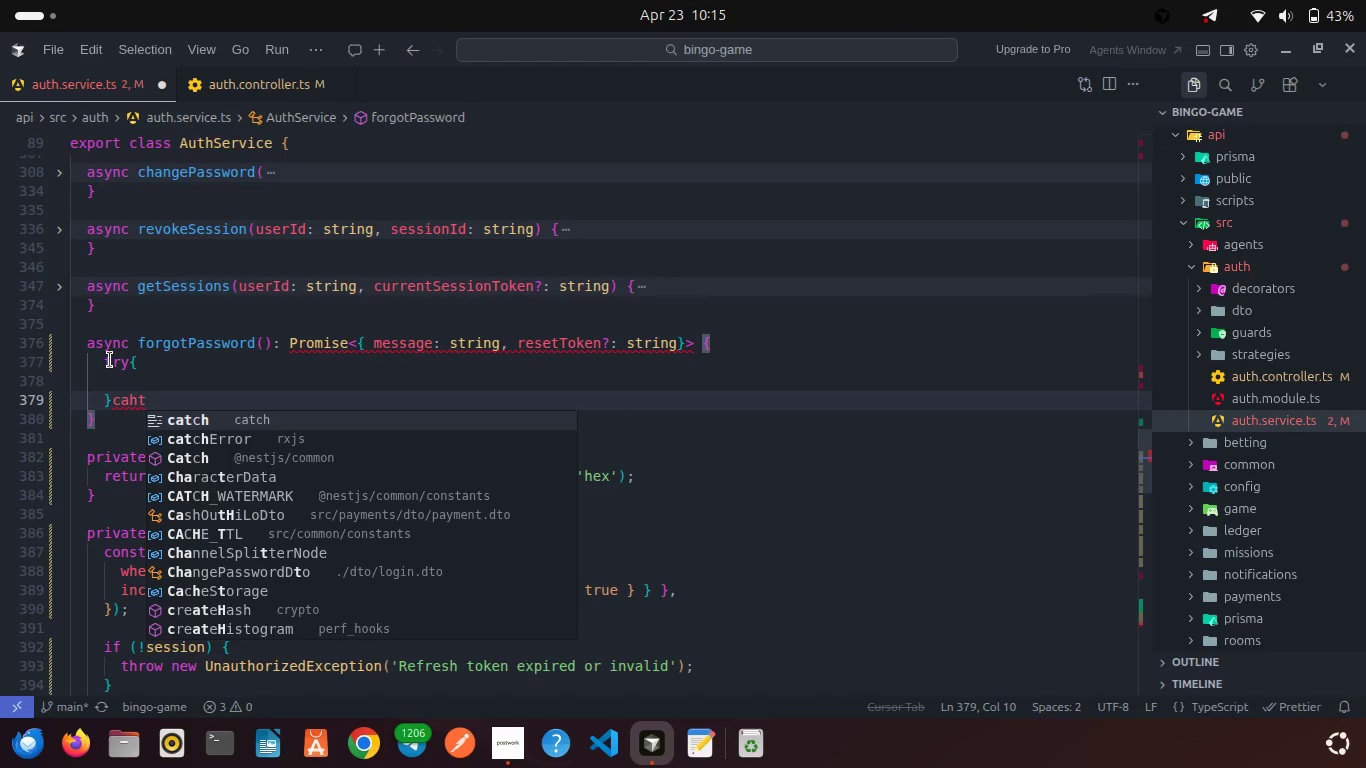 
key(Enter)
 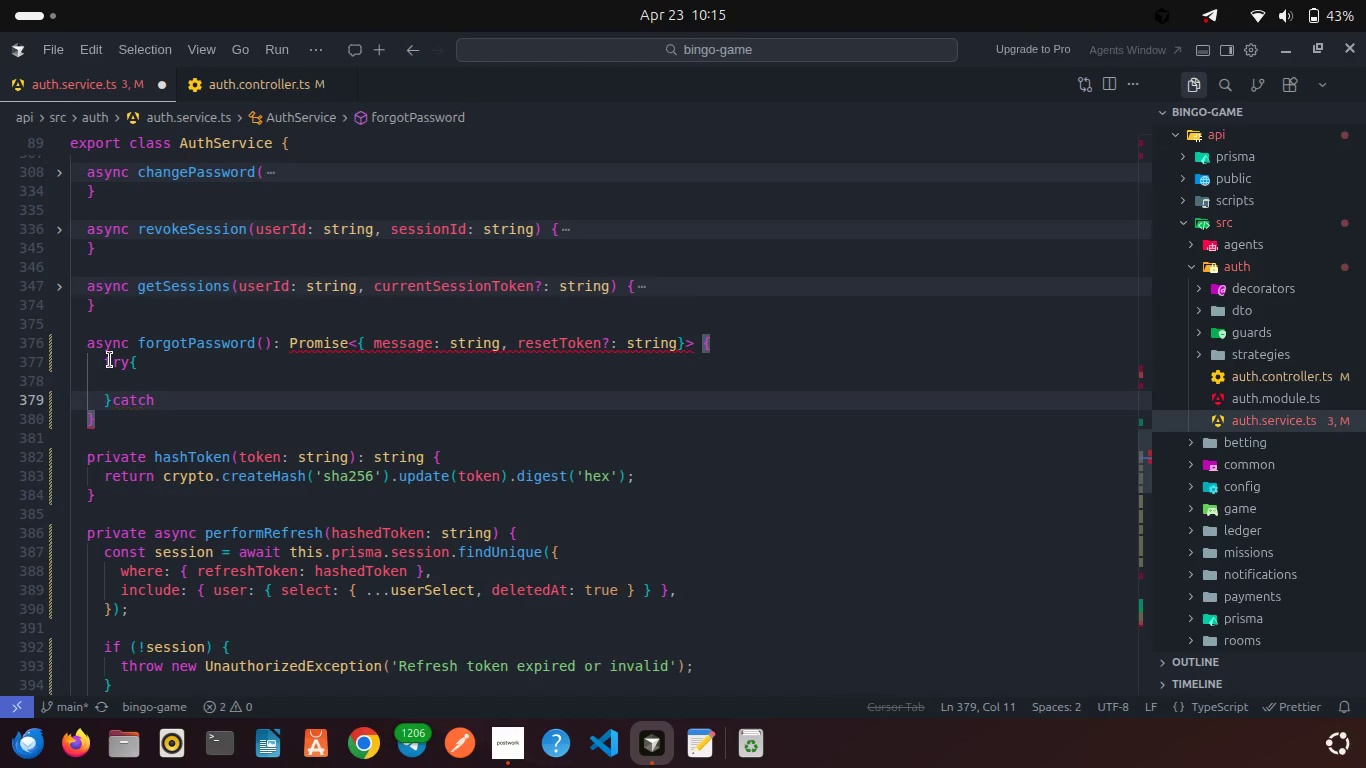 
key(Shift+BracketLeft)
 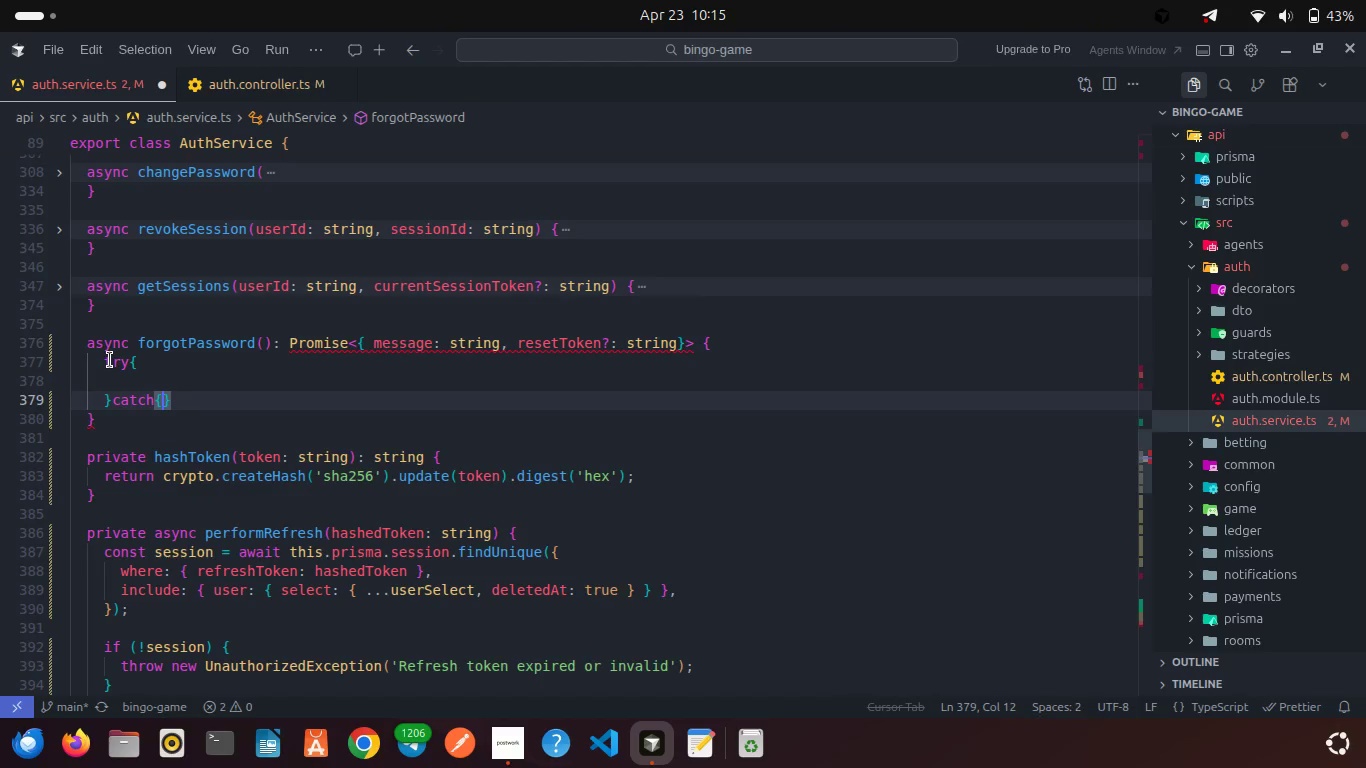 
key(Enter)
 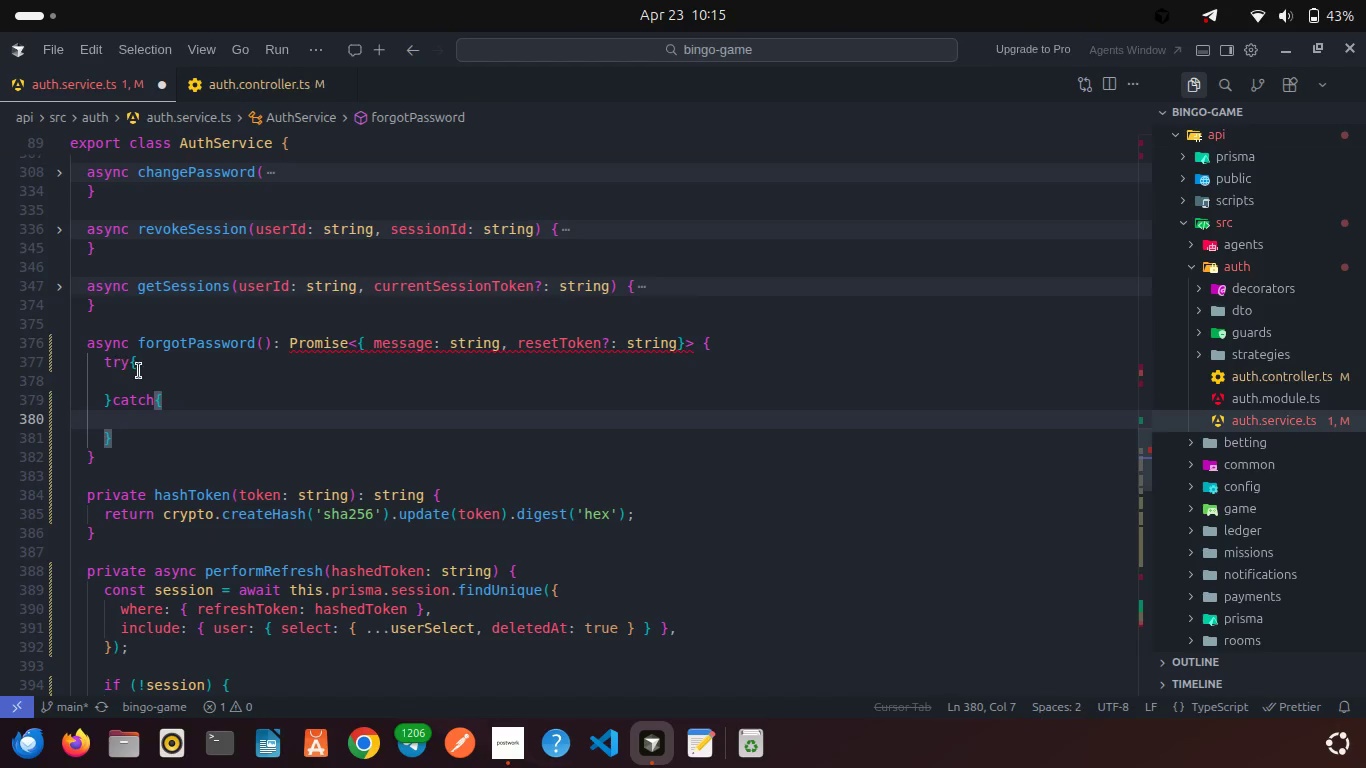 
left_click([141, 372])
 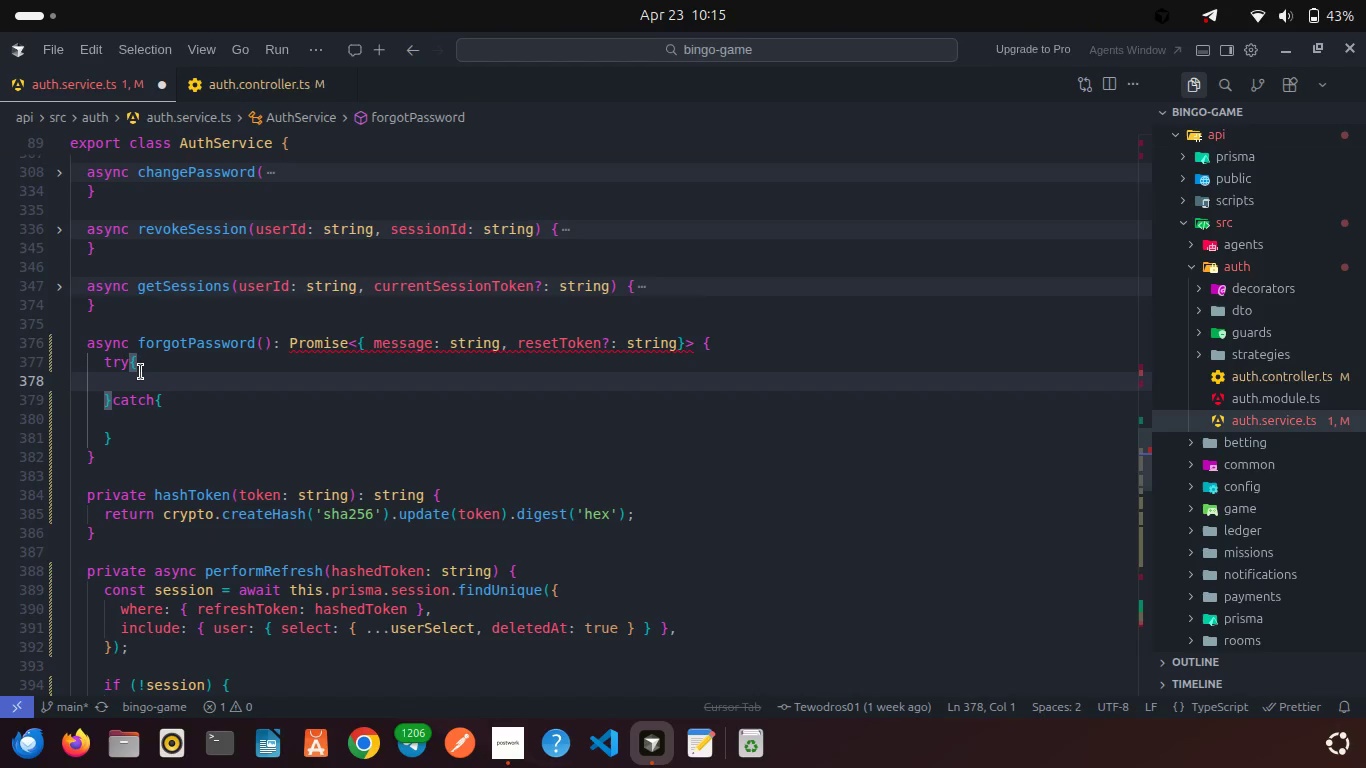 
key(Backspace)
 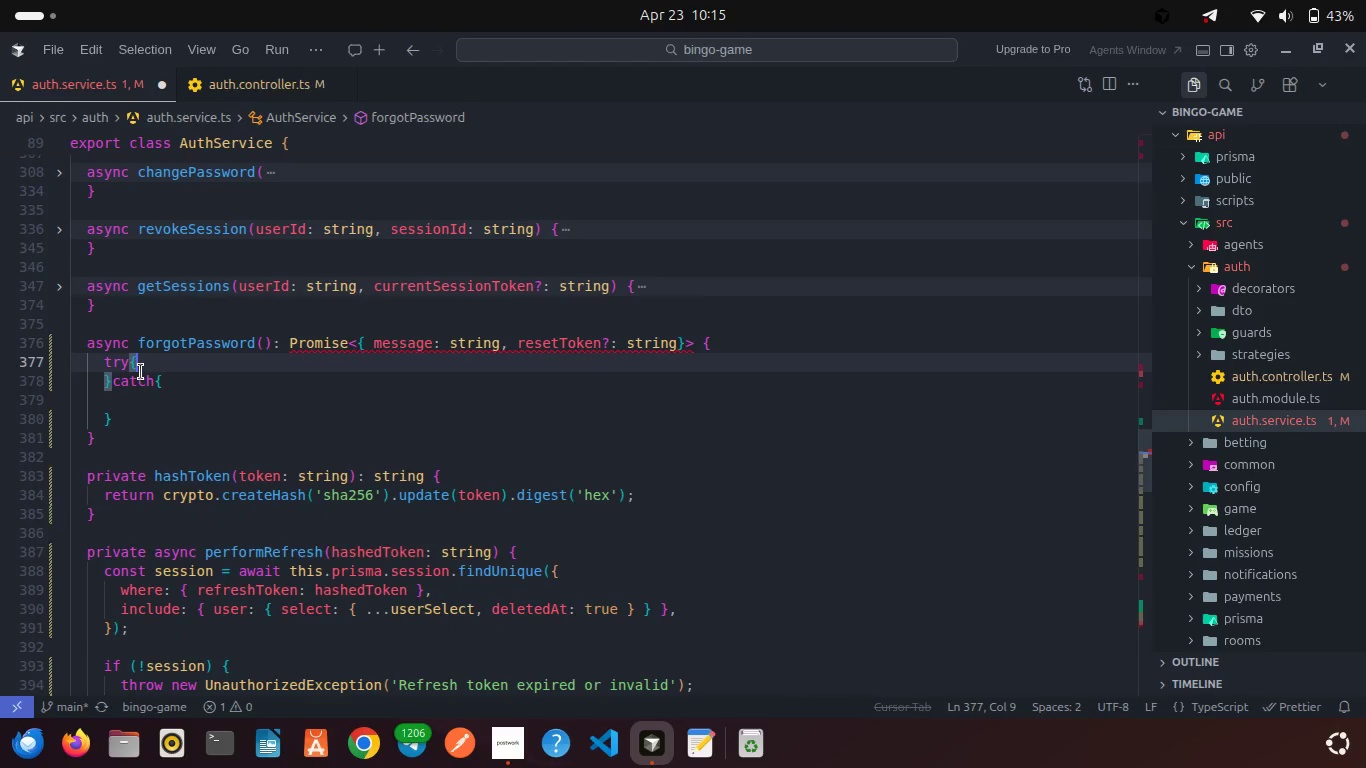 
key(Enter)
 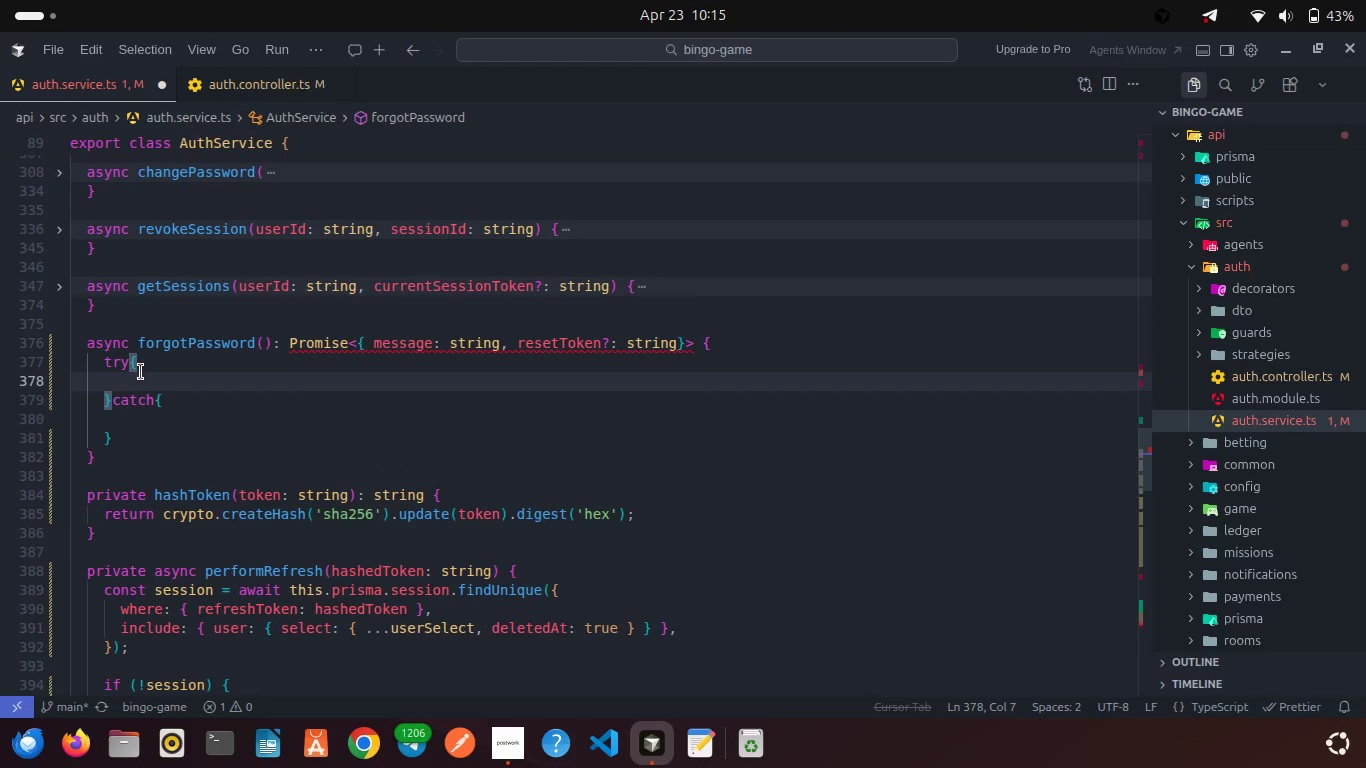 
type(const user = awa)
 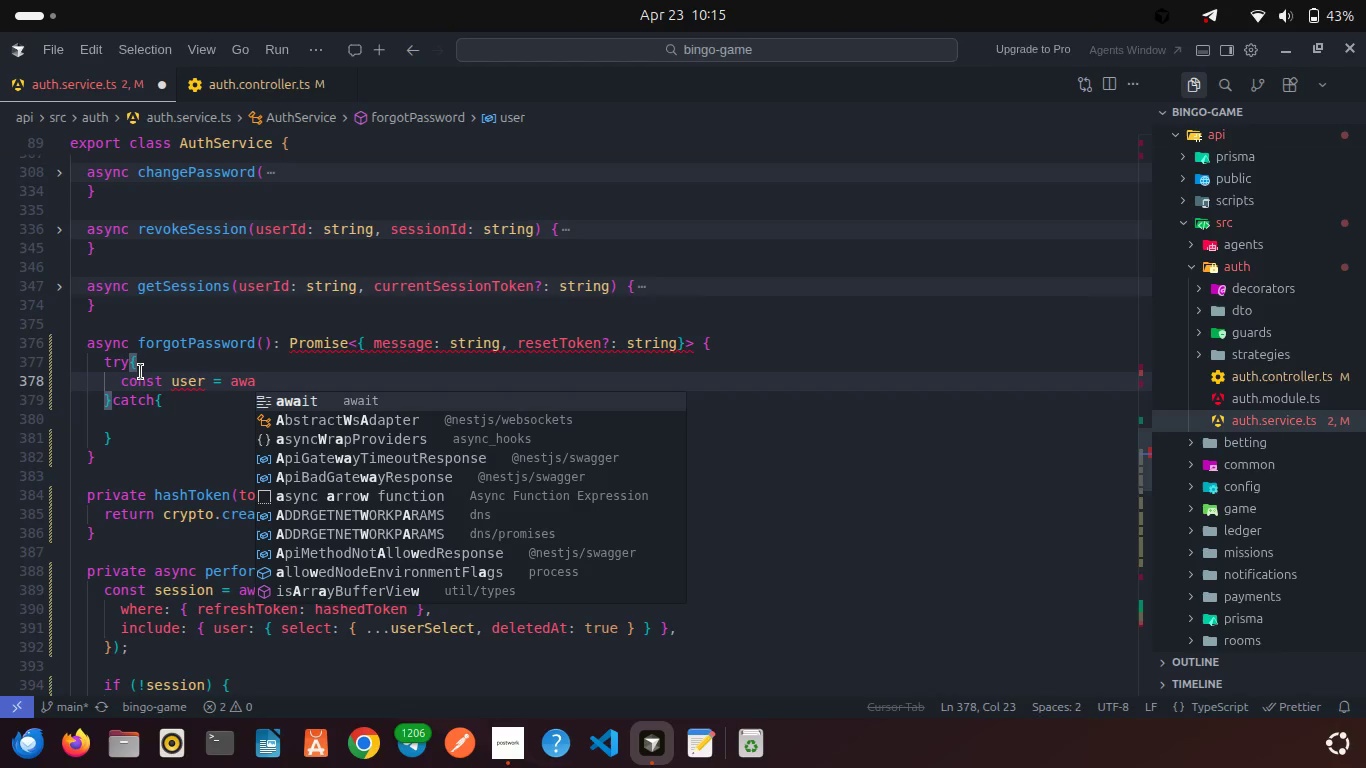 
key(Enter)
 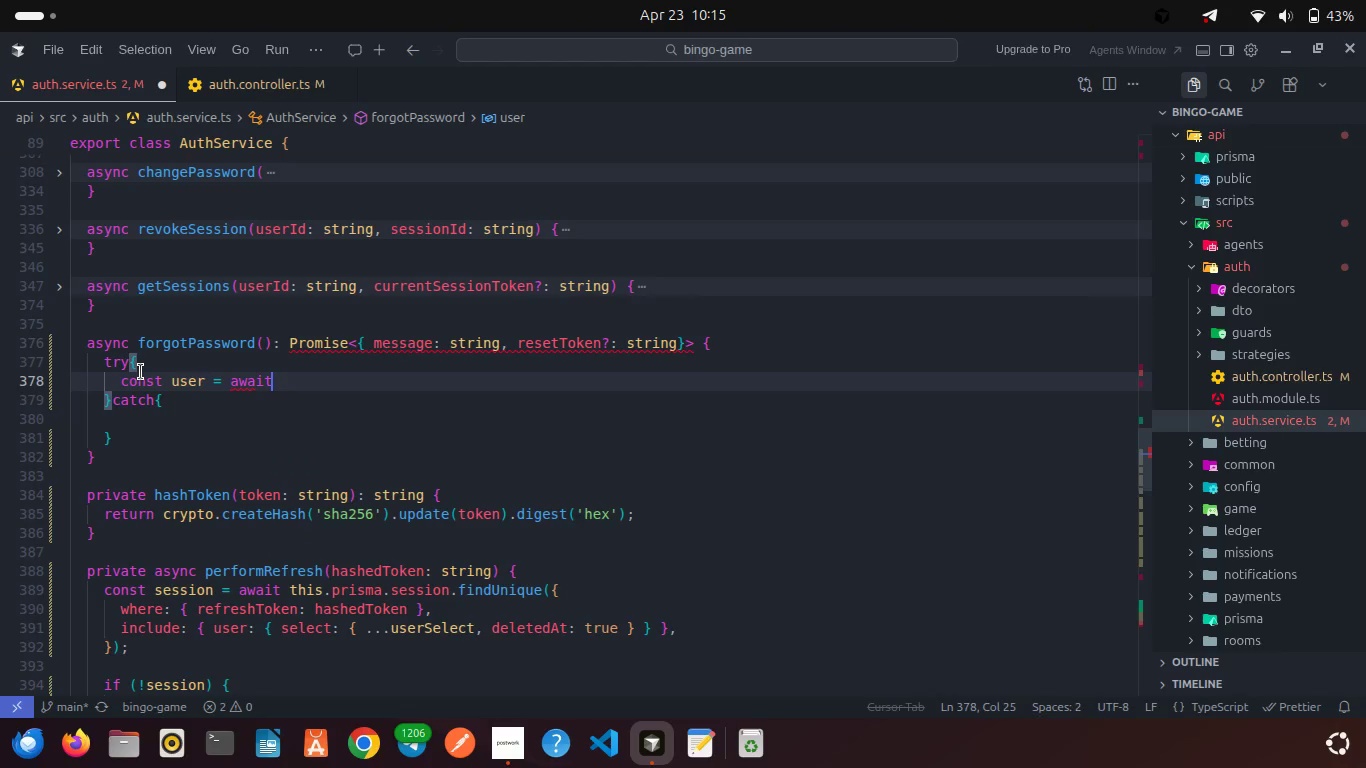 
type( this.pr)
 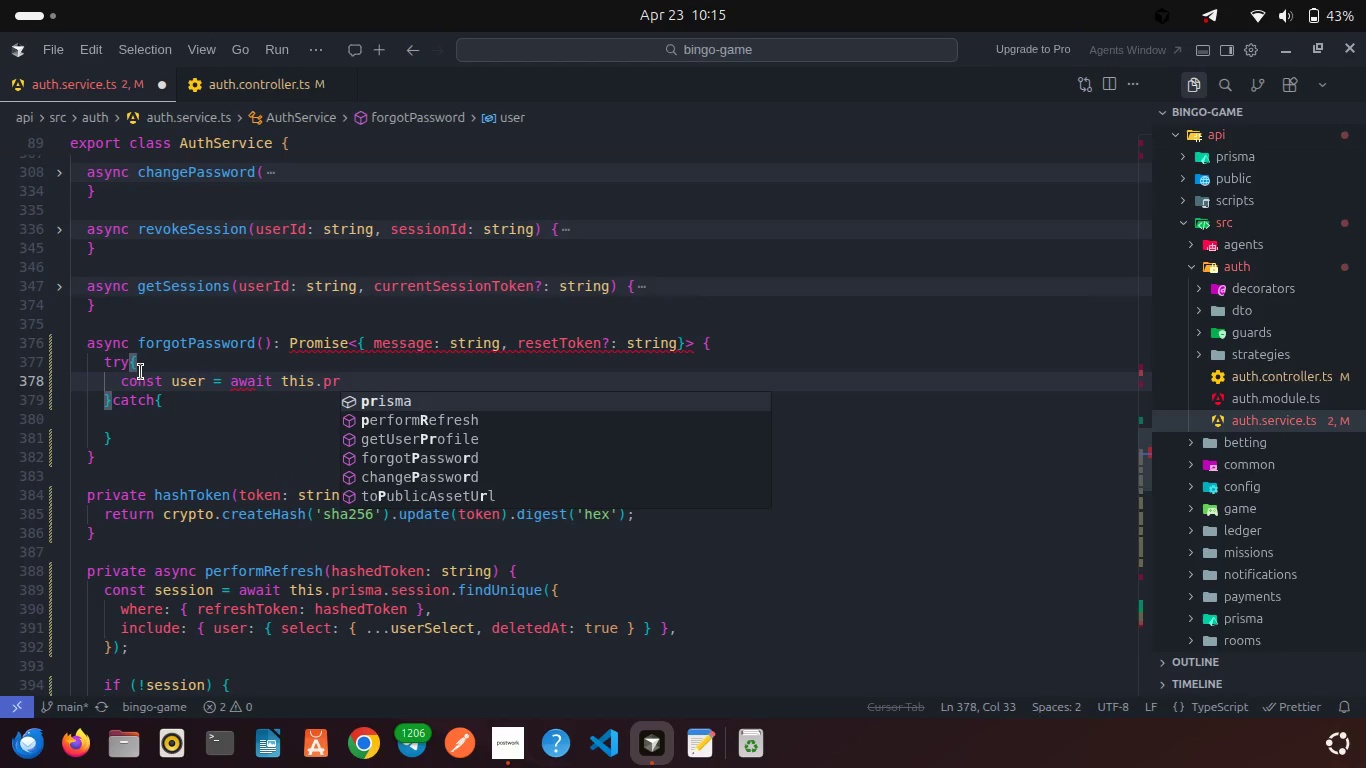 
key(Enter)
 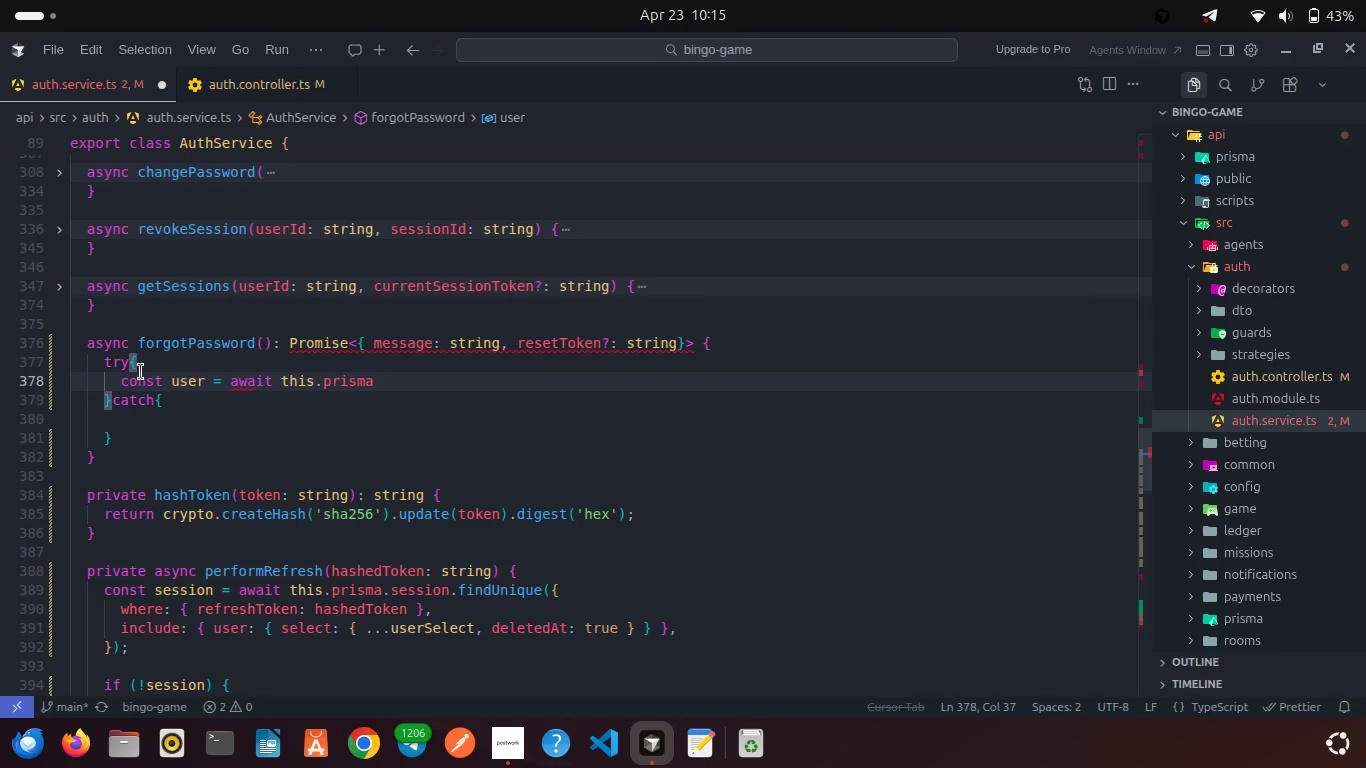 
type(.us)
 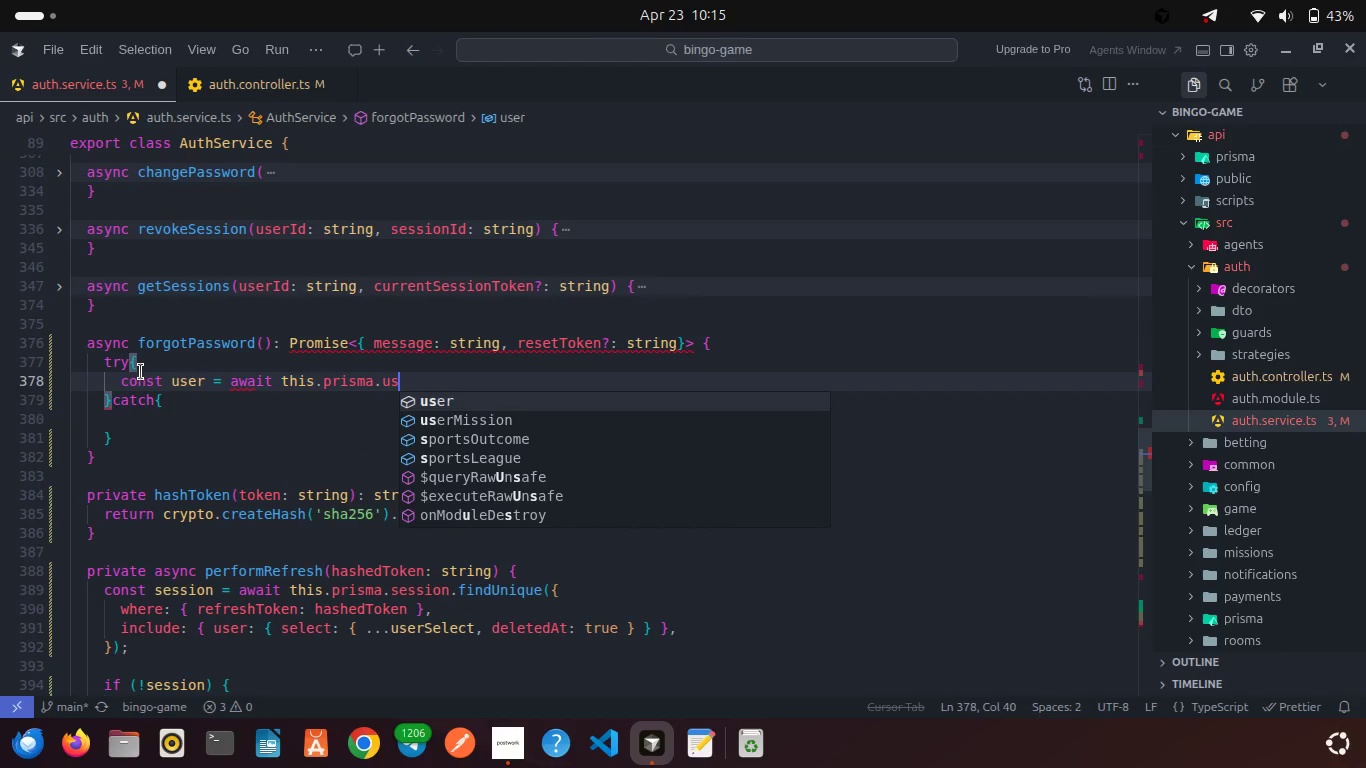 
key(Enter)
 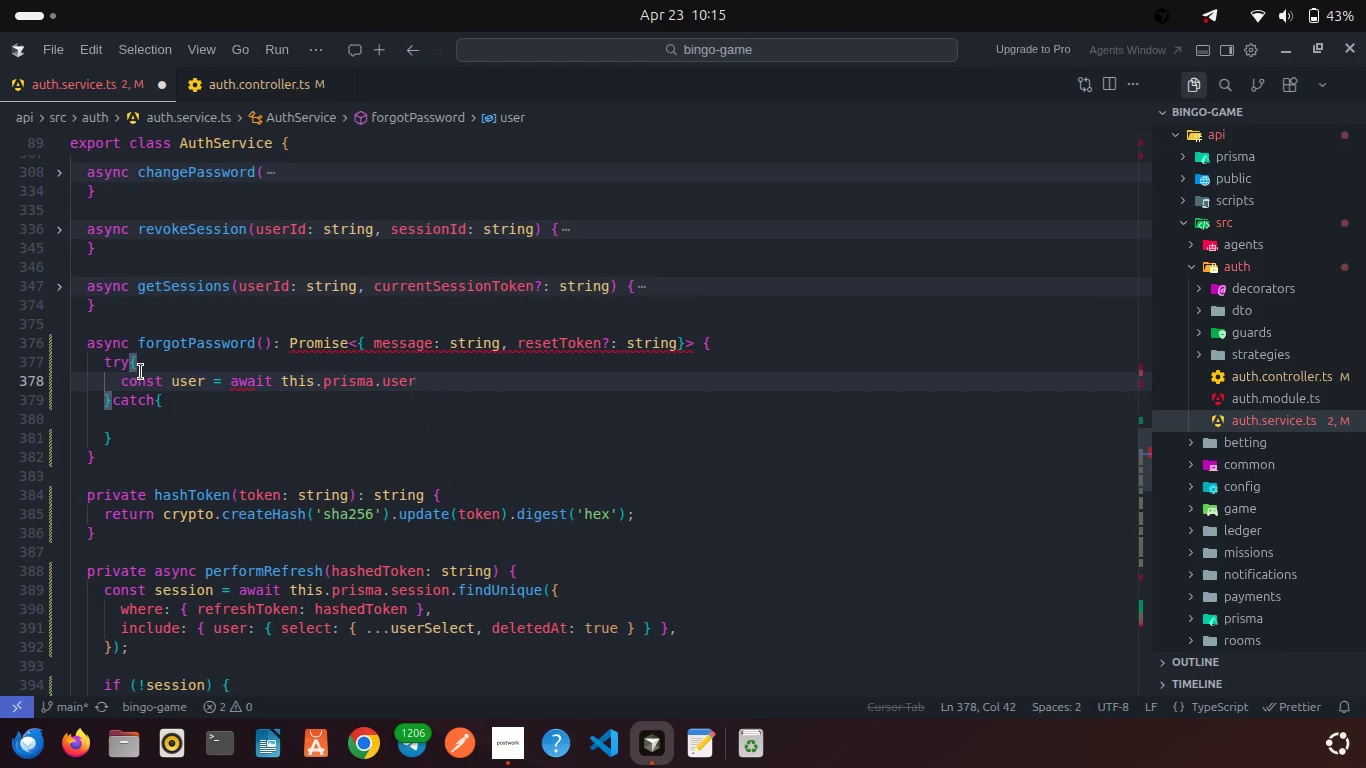 
type(.find)
 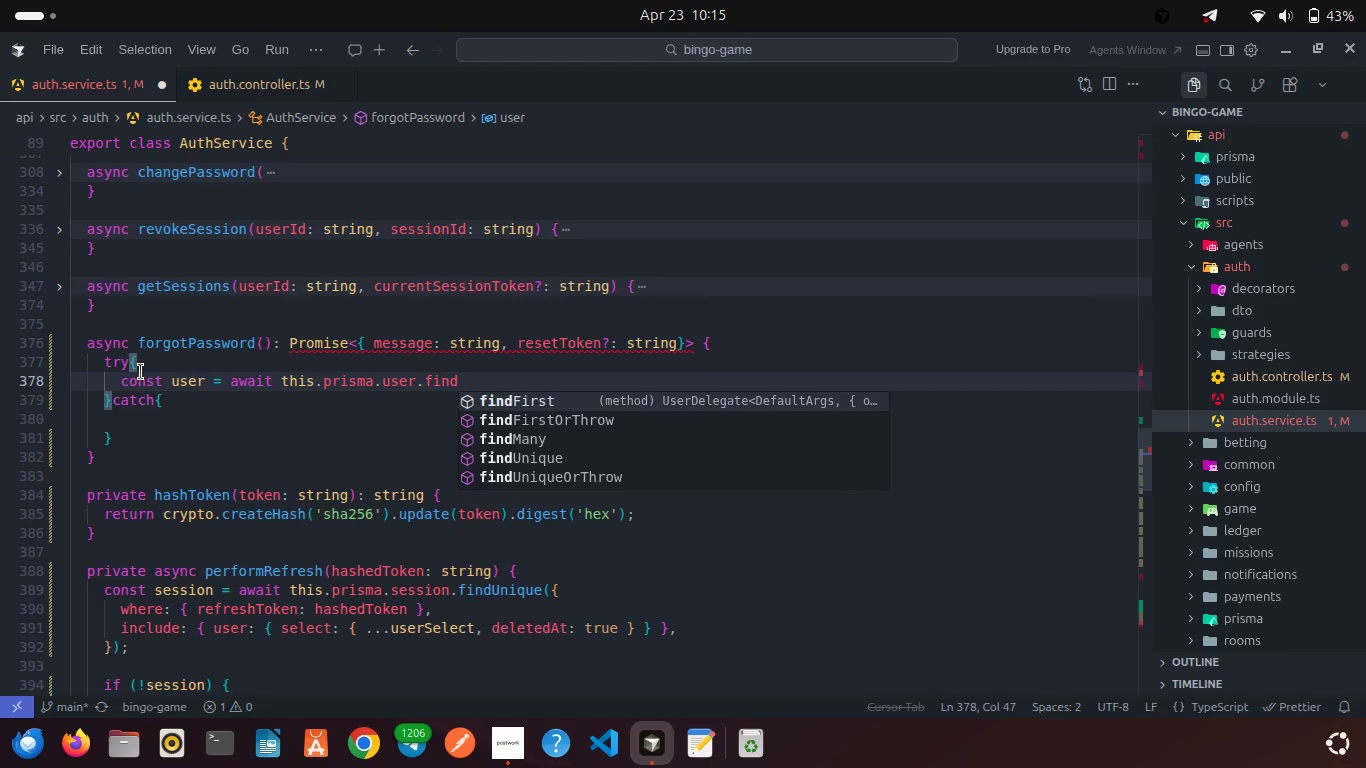 
key(Enter)
 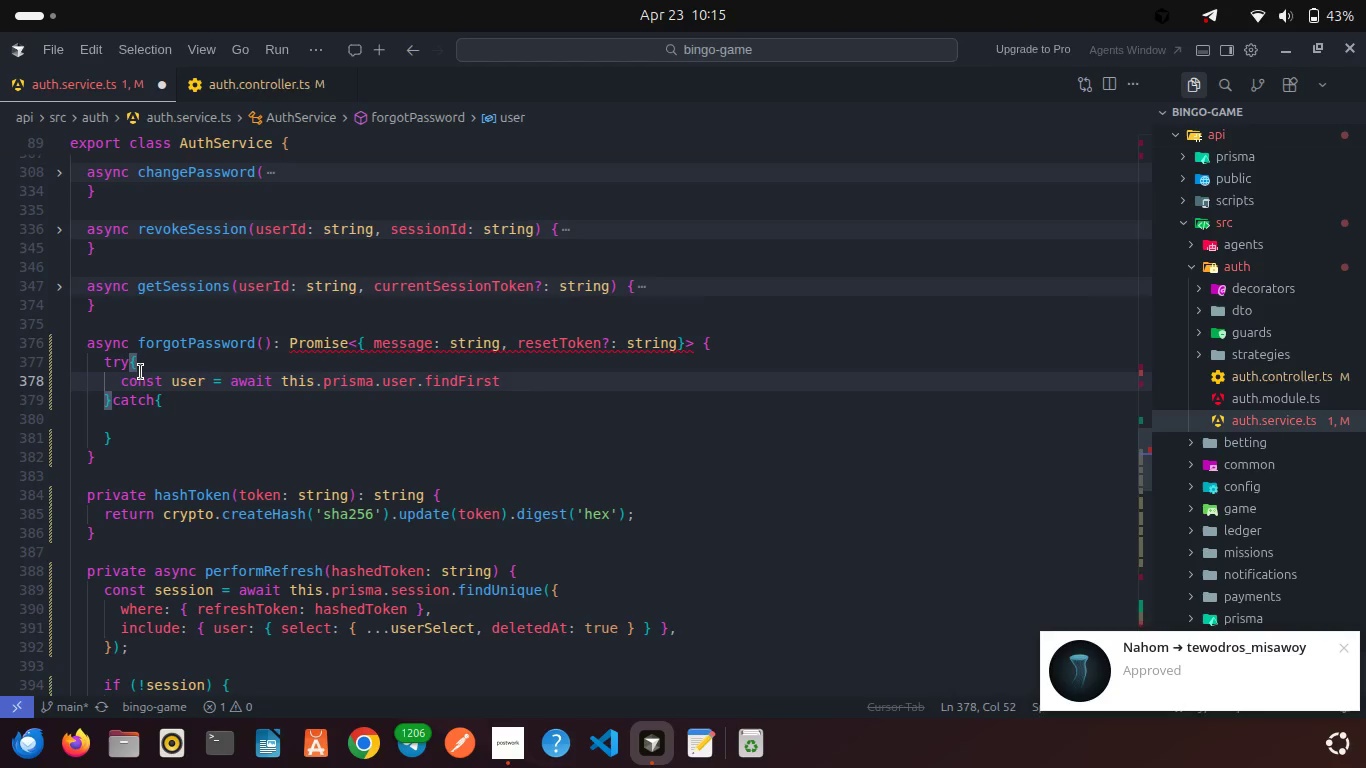 
key(Shift+9)
 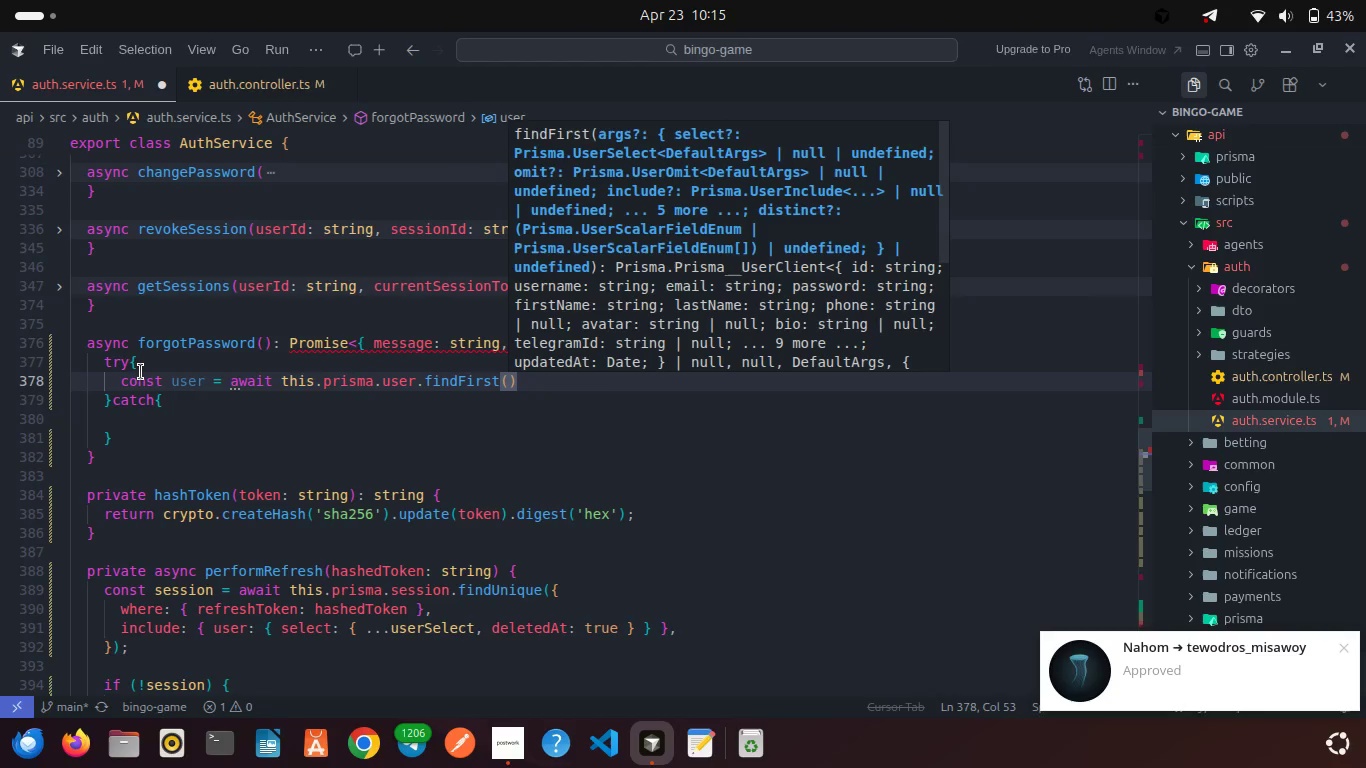 
key(Shift+BracketLeft)
 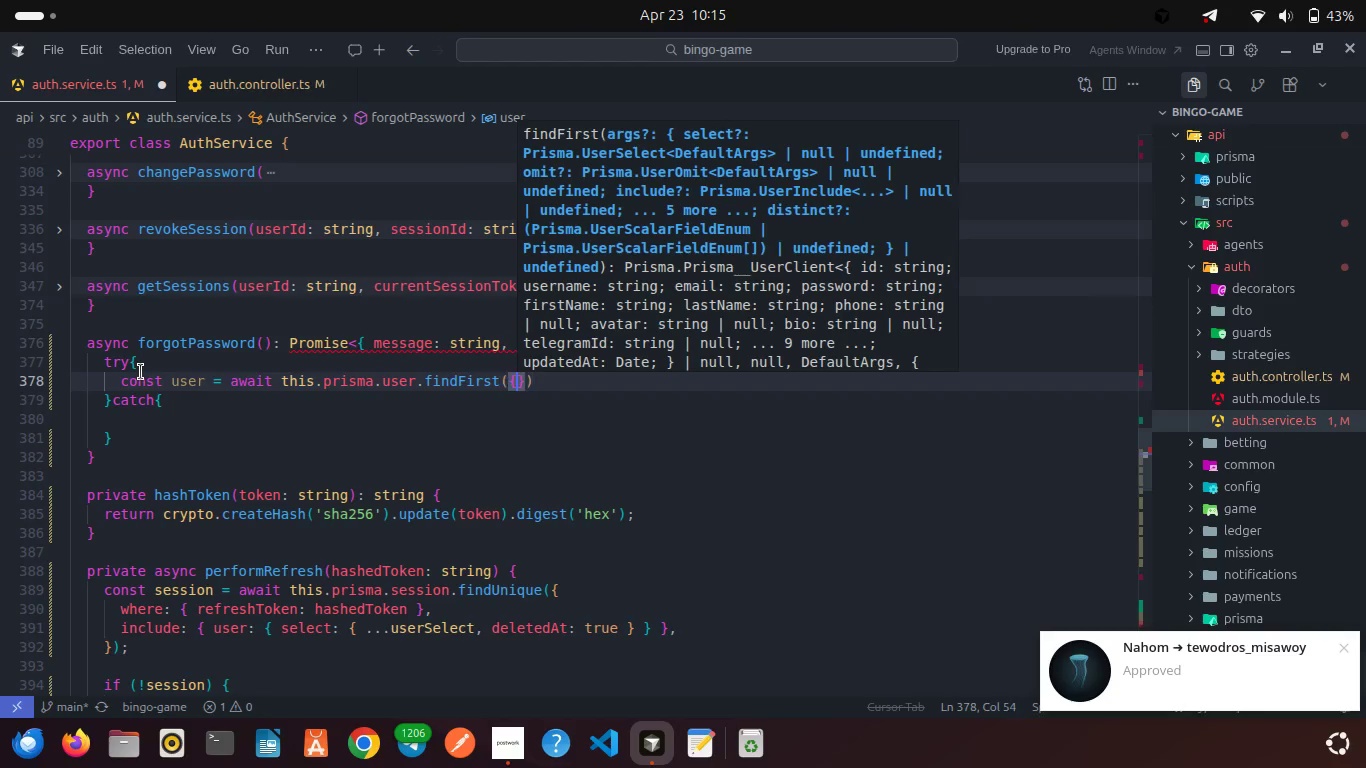 
key(Enter)
 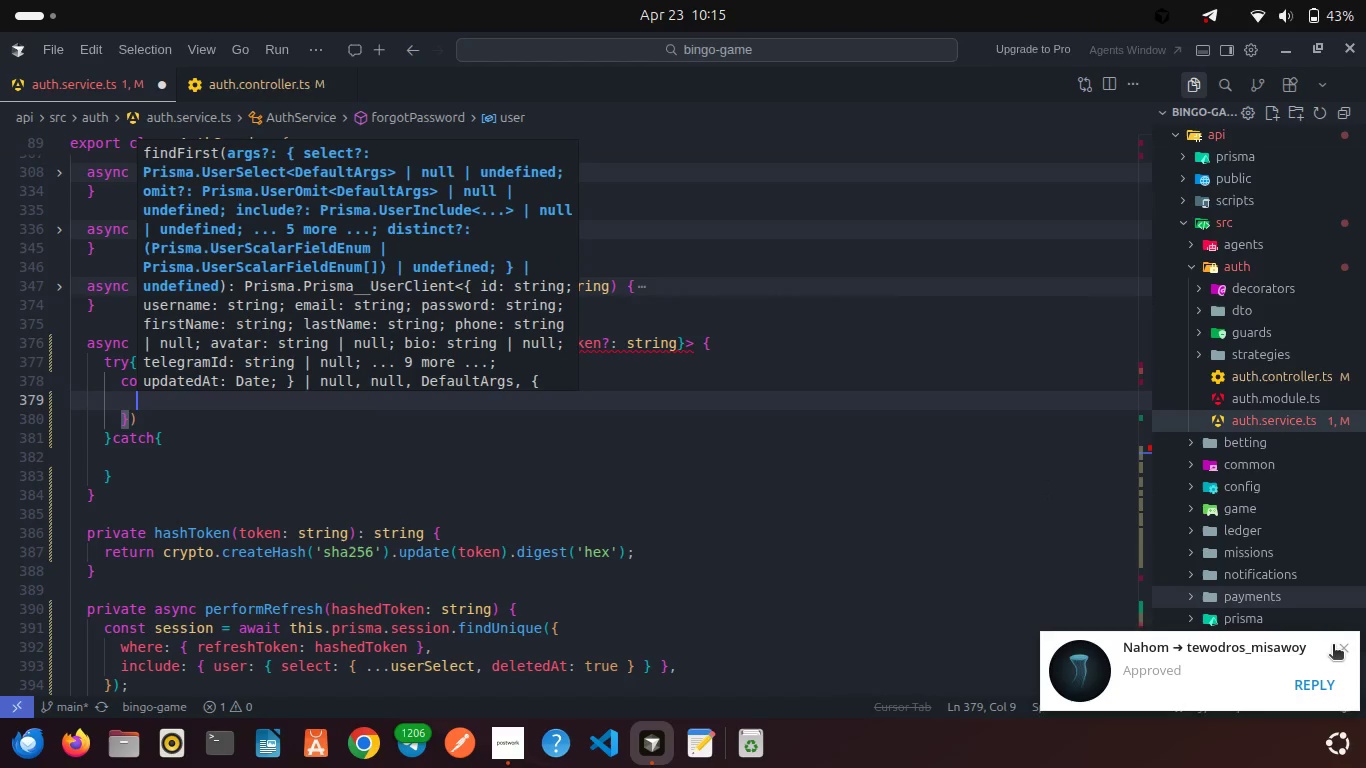 
left_click([1348, 651])
 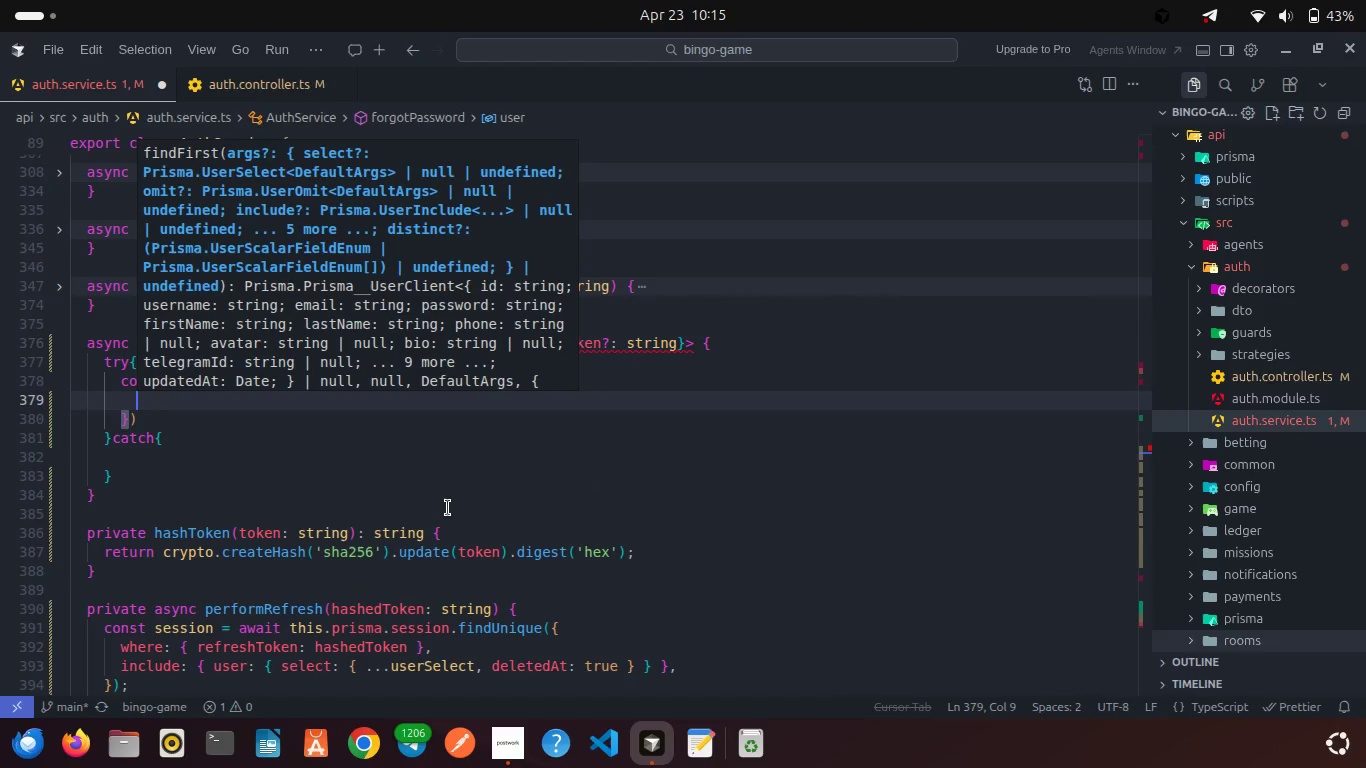 
left_click([448, 508])
 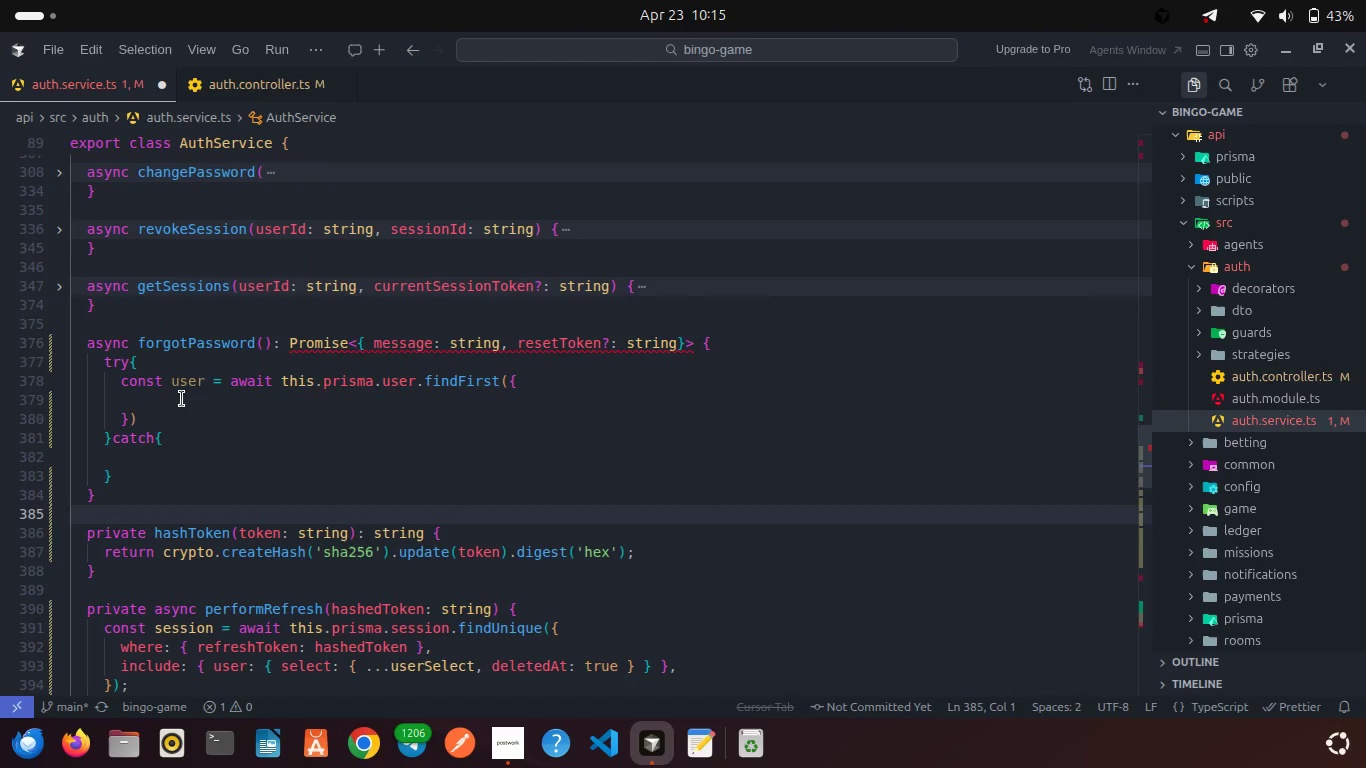 
left_click([182, 399])
 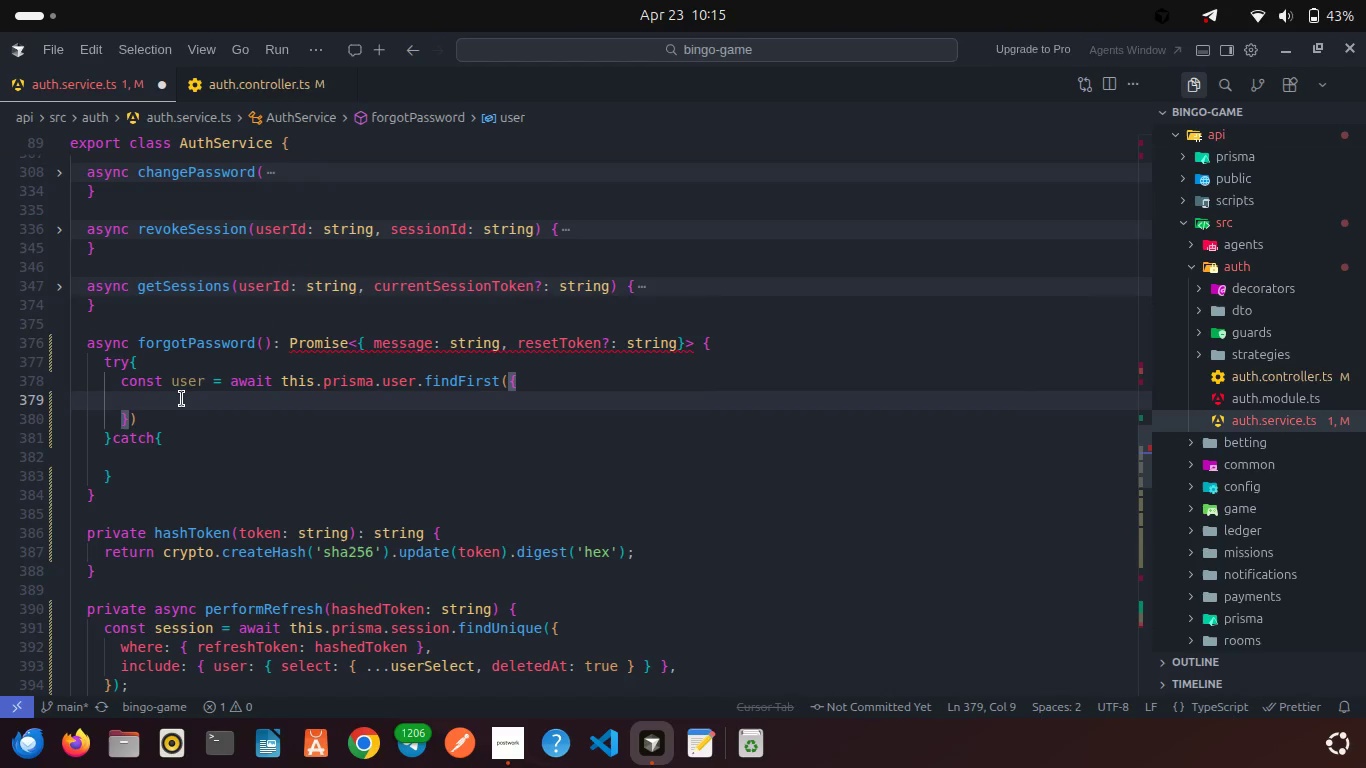 
type(whe)
 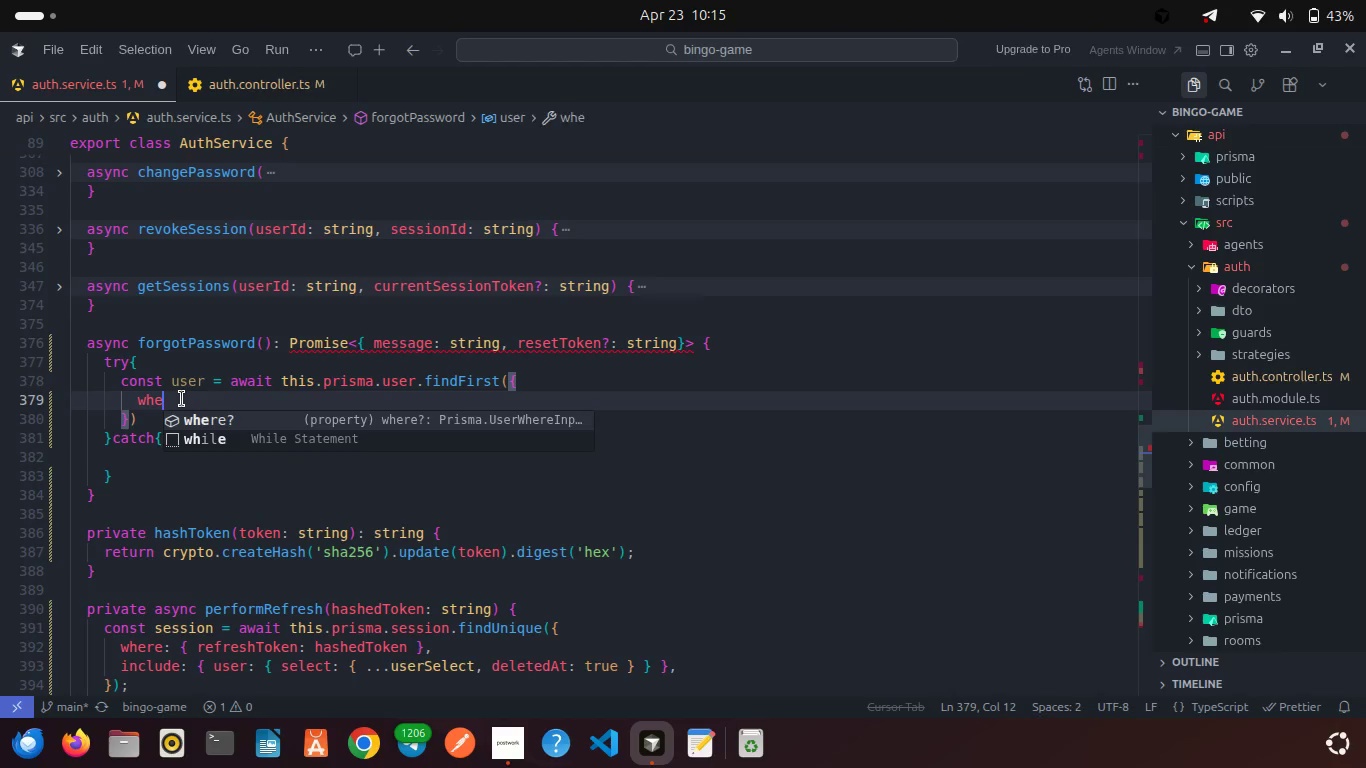 
key(Enter)
 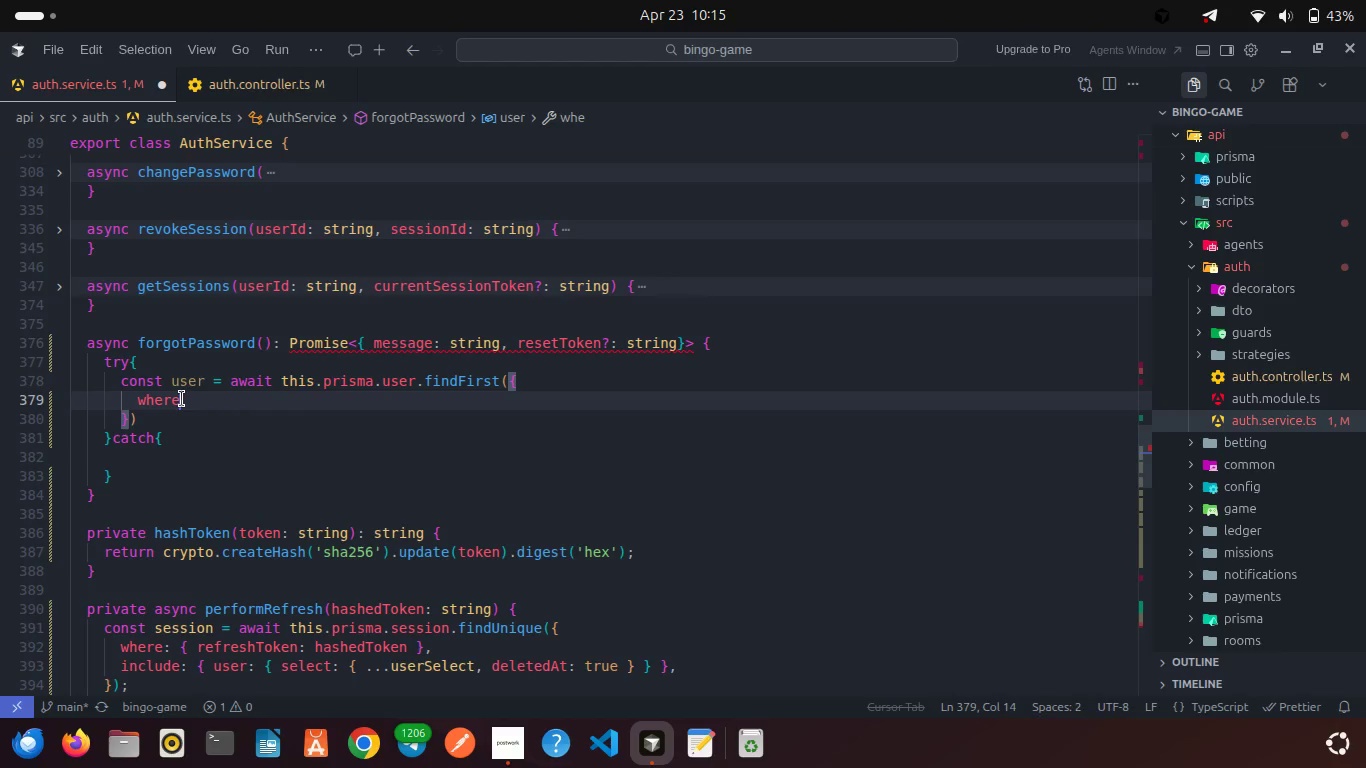 
hold_key(key=ShiftRight, duration=0.34)